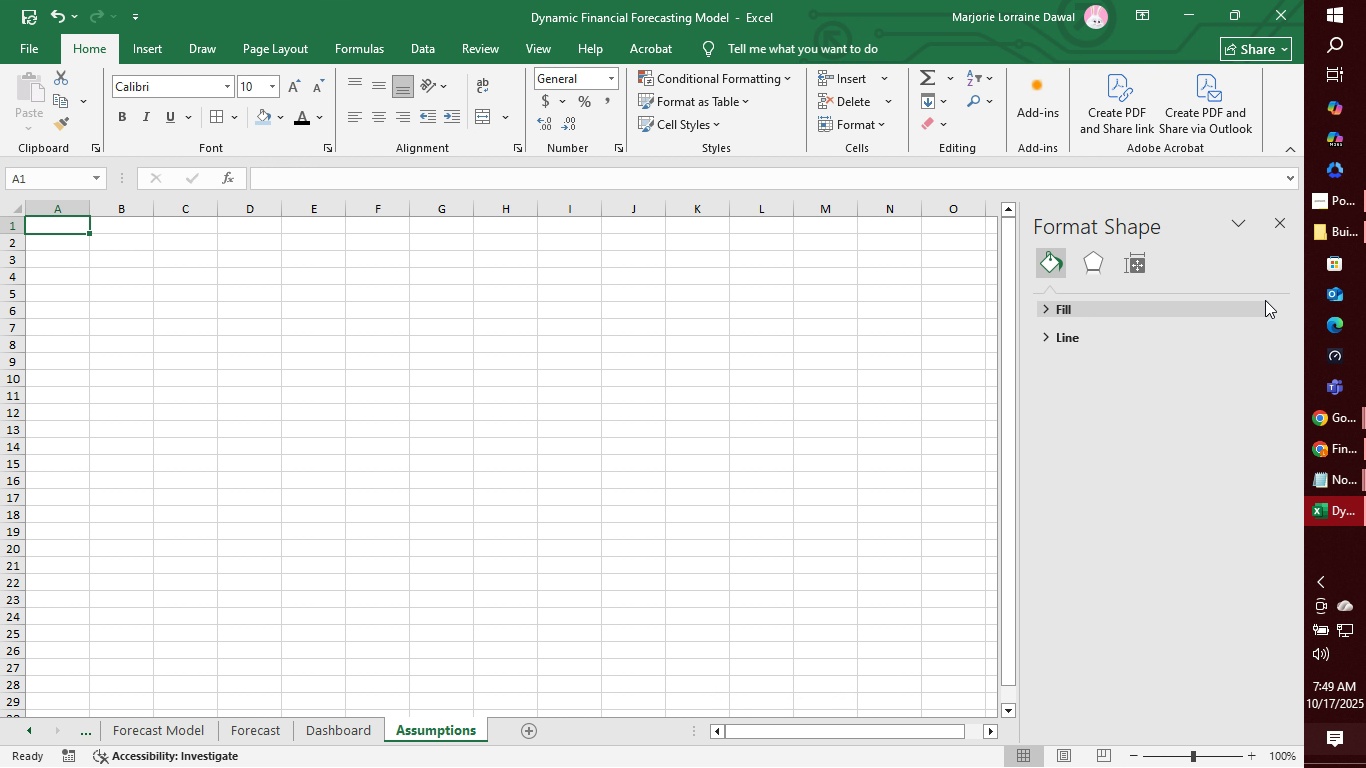 
left_click([1290, 224])
 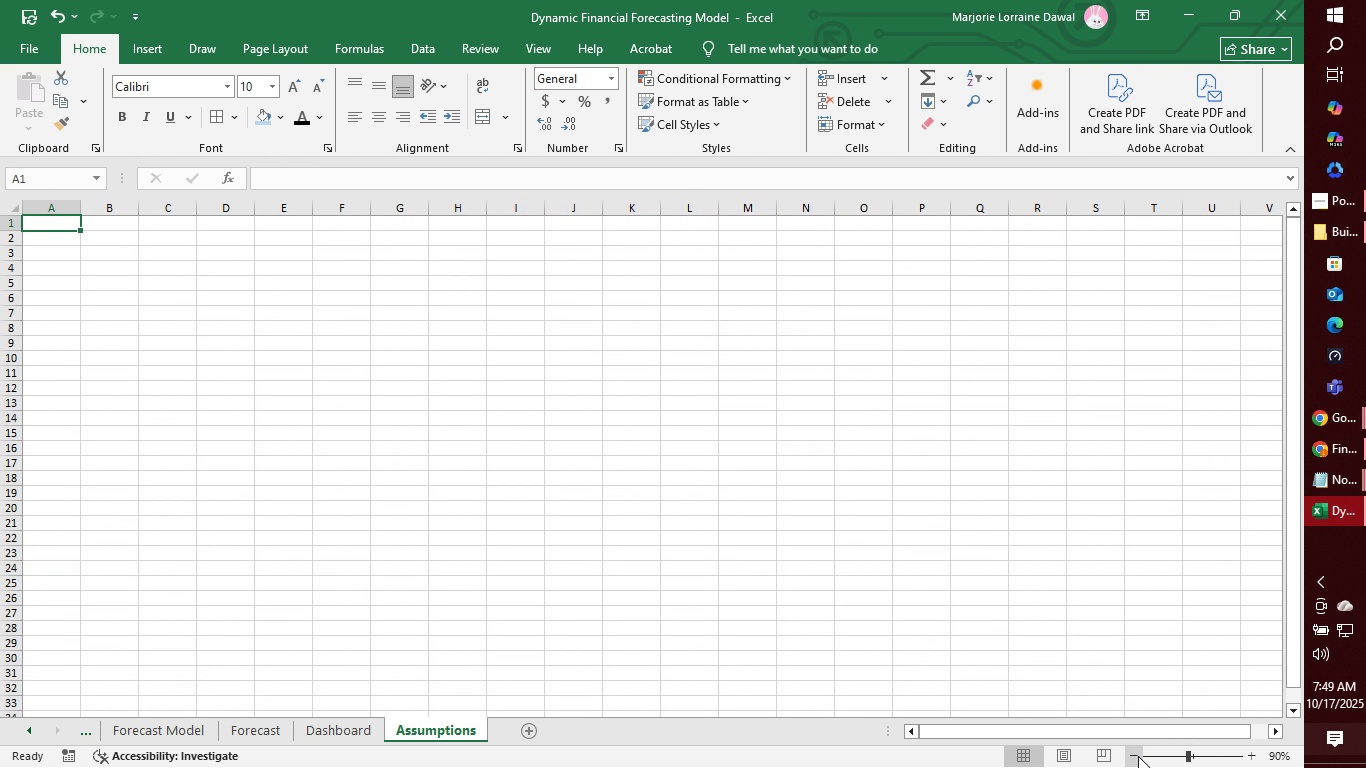 
double_click([1138, 756])
 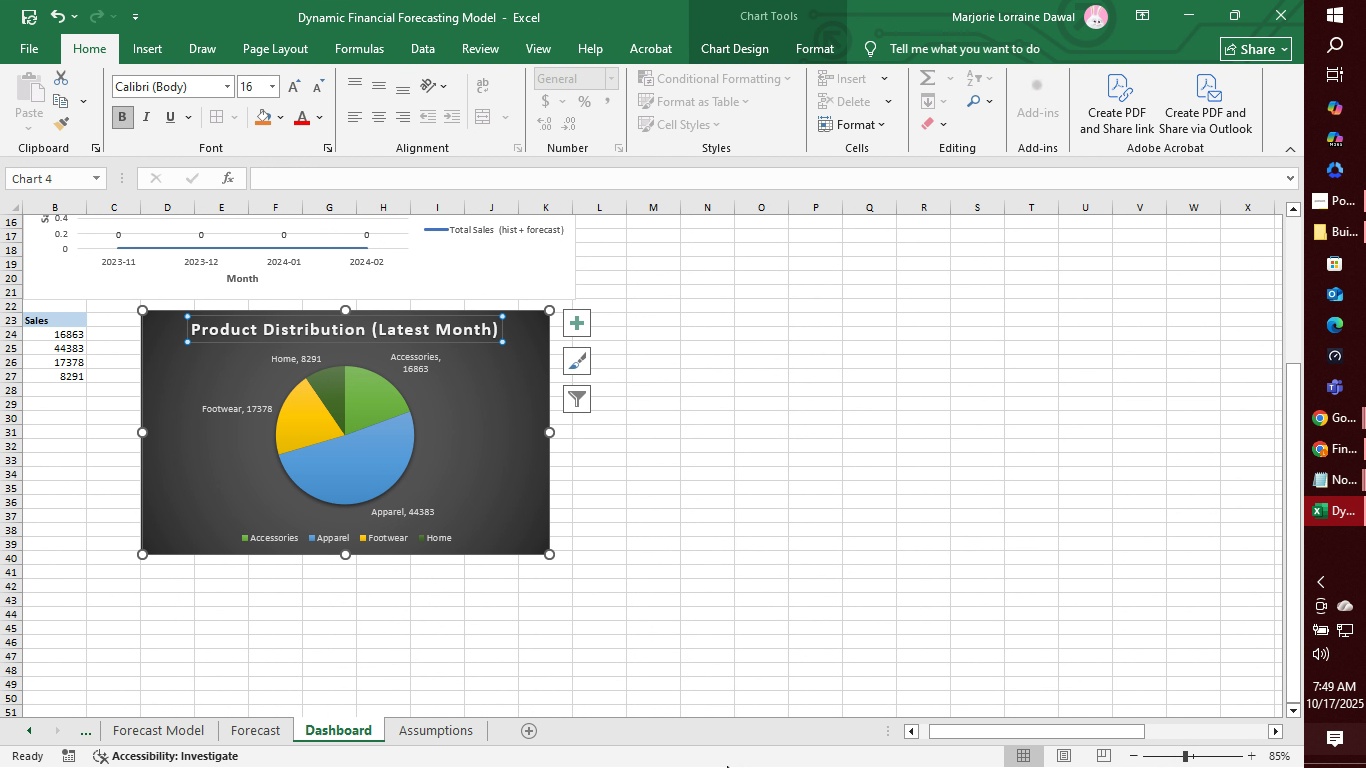 
left_click([456, 734])
 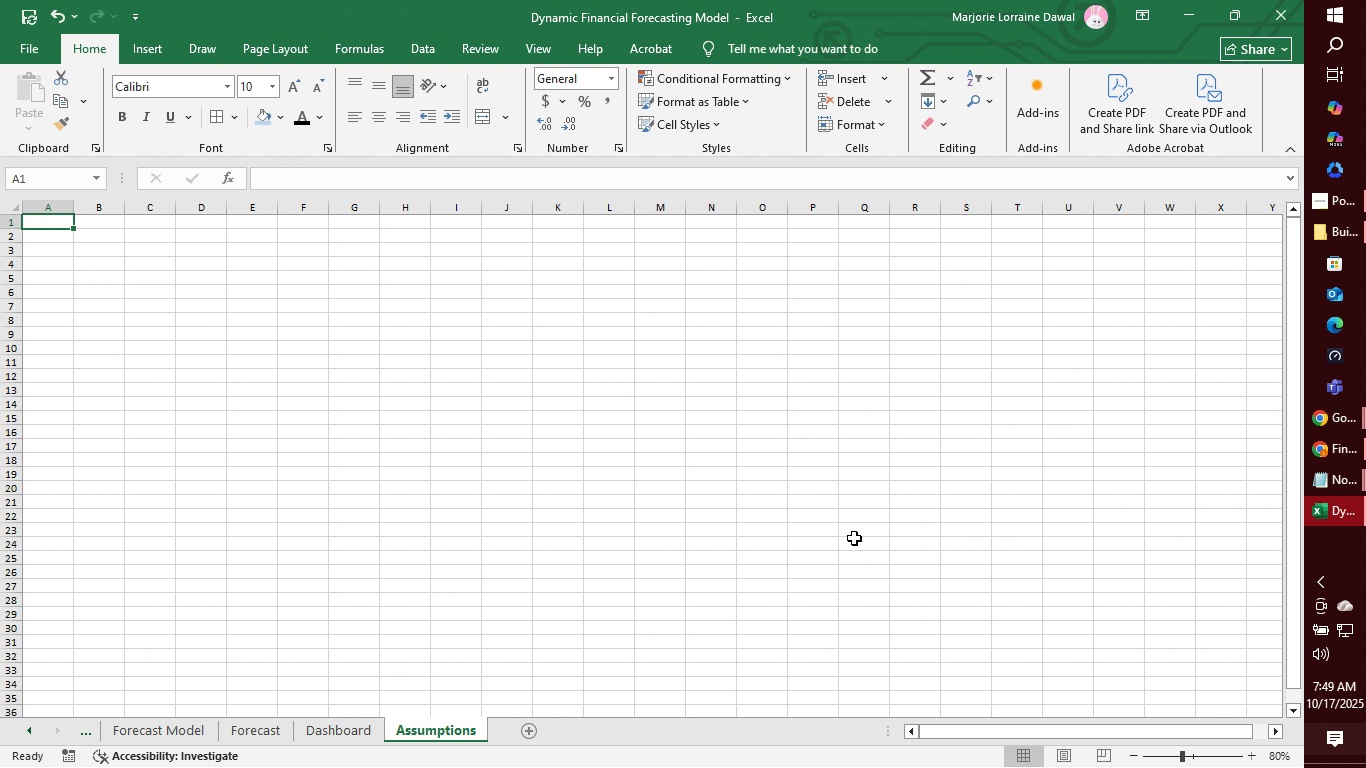 
scroll: coordinate [854, 538], scroll_direction: up, amount: 2.0
 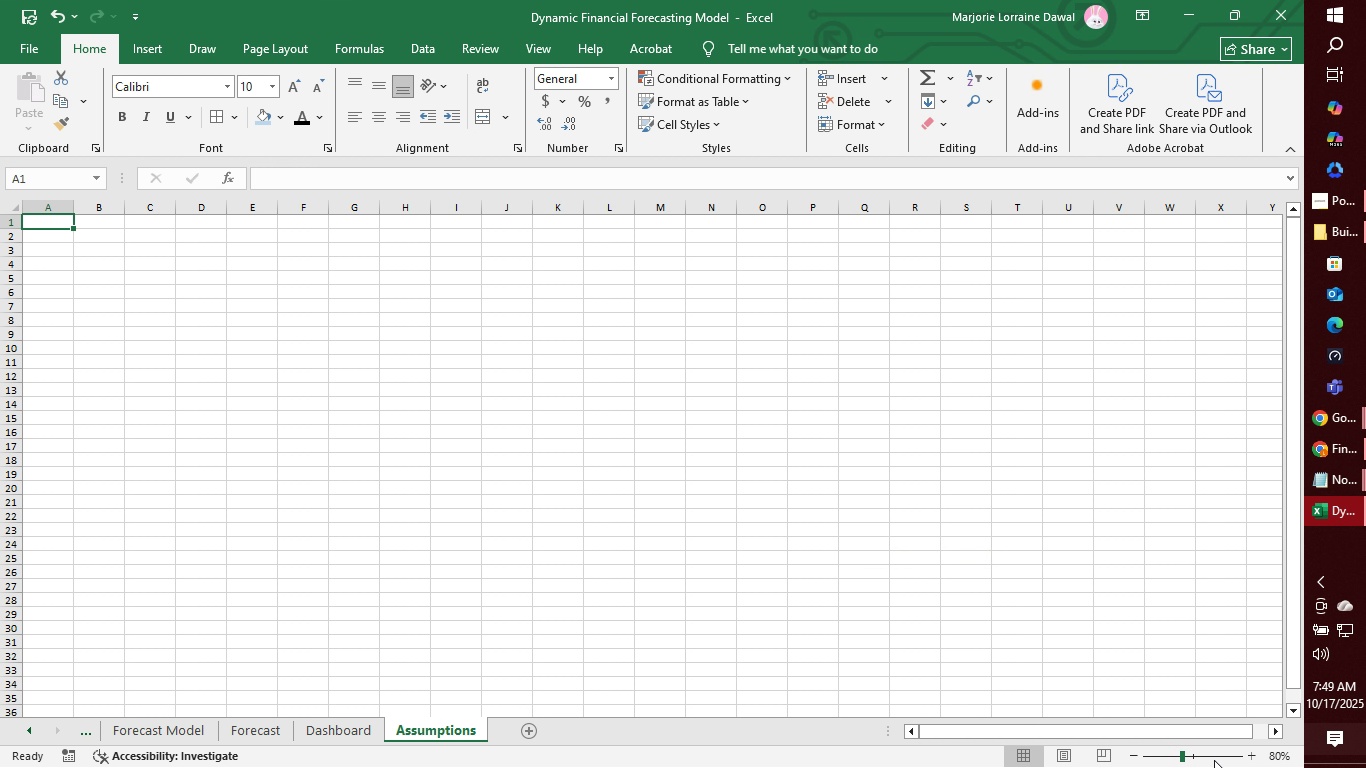 
left_click([1194, 756])
 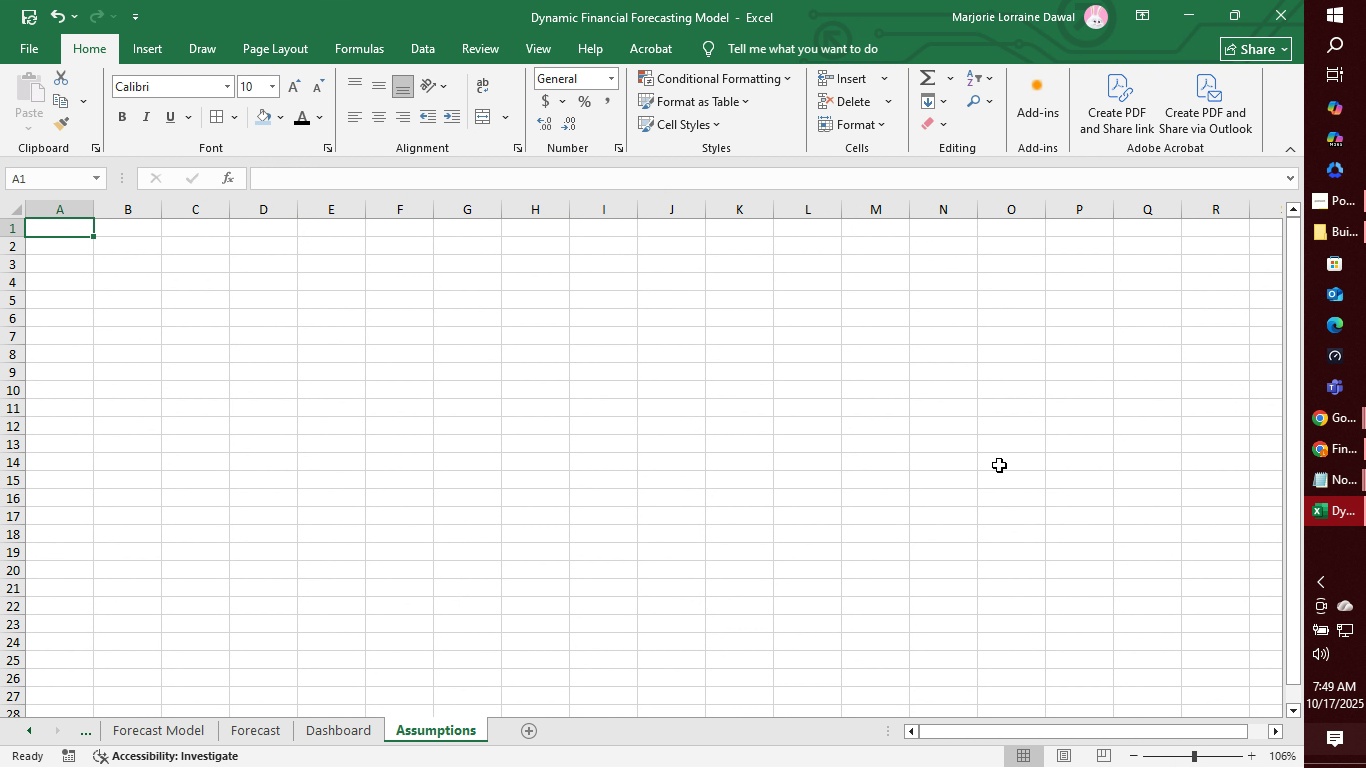 
hold_key(key=ControlLeft, duration=1.5)
scroll: coordinate [992, 448], scroll_direction: down, amount: 2.0
 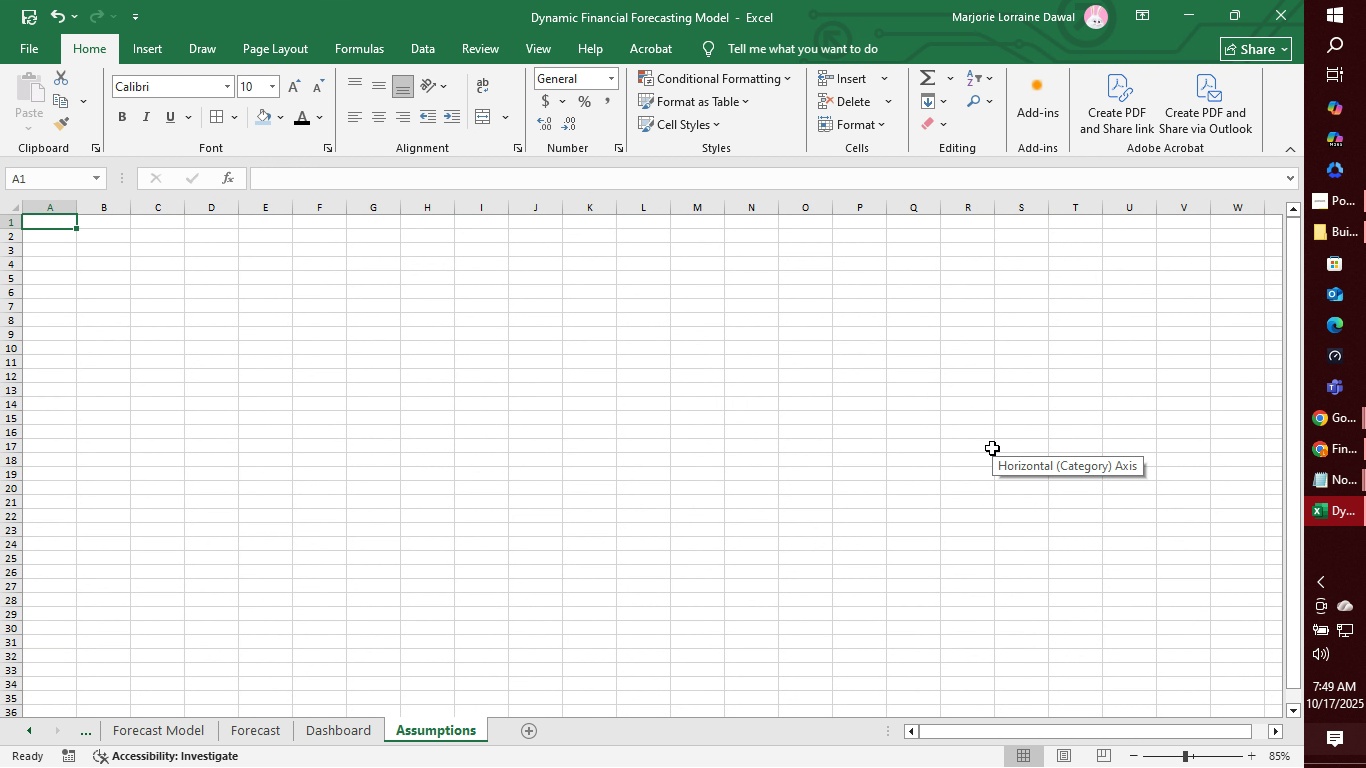 
hold_key(key=ControlLeft, duration=0.43)
 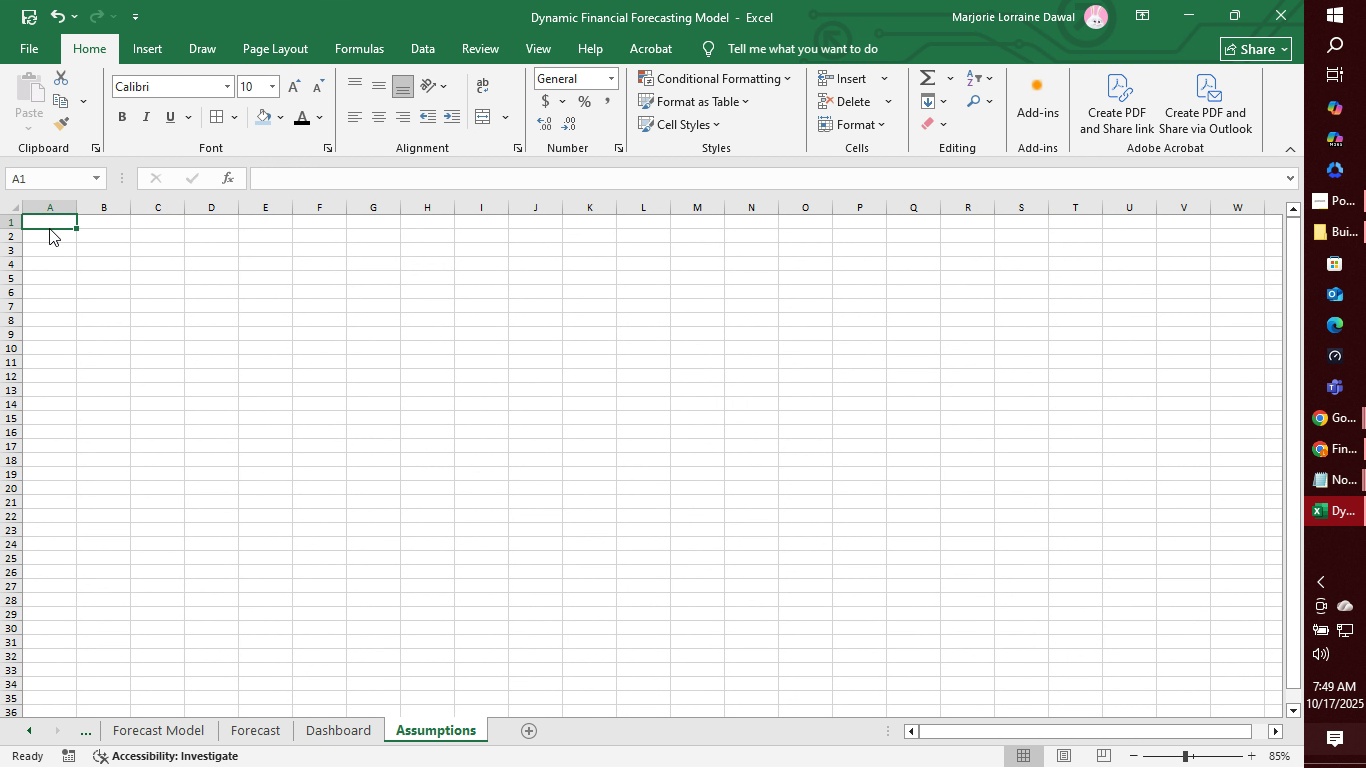 
left_click([49, 228])
 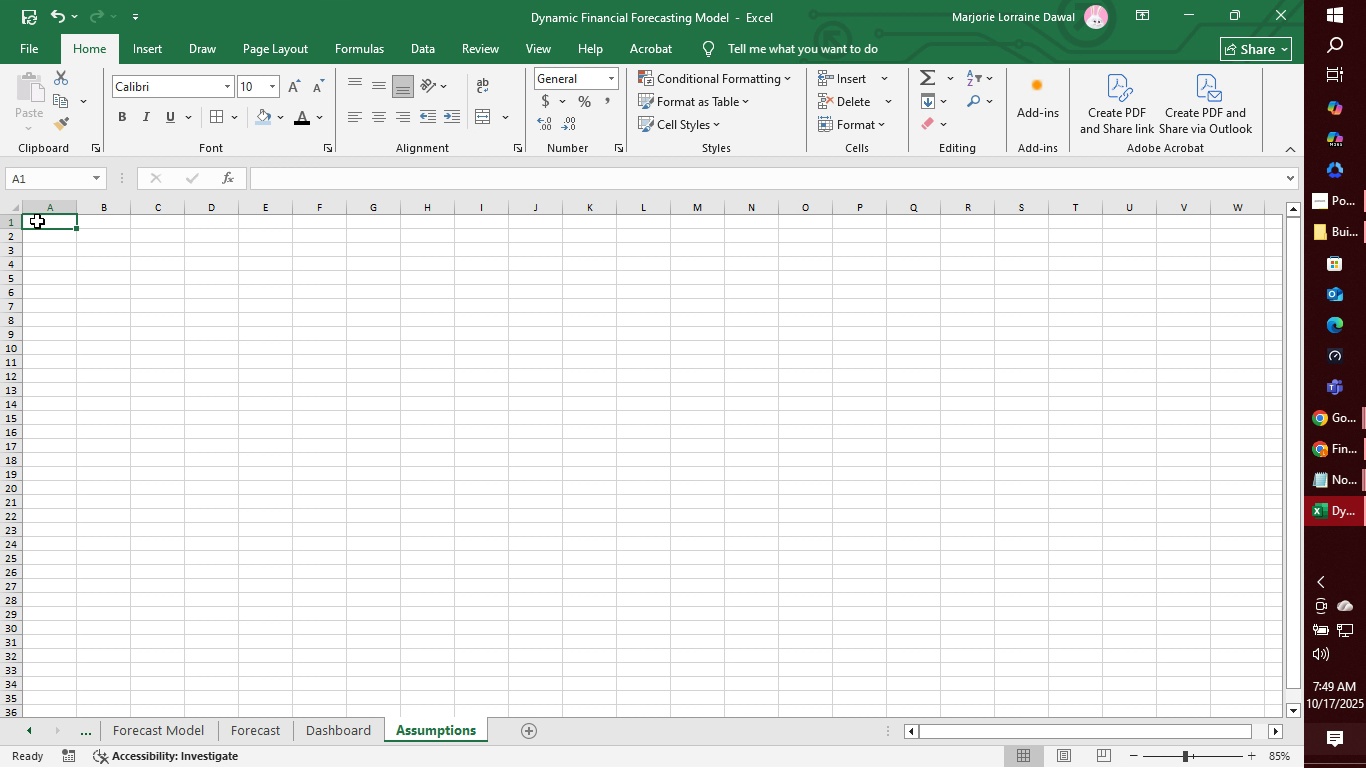 
wait(13.47)
 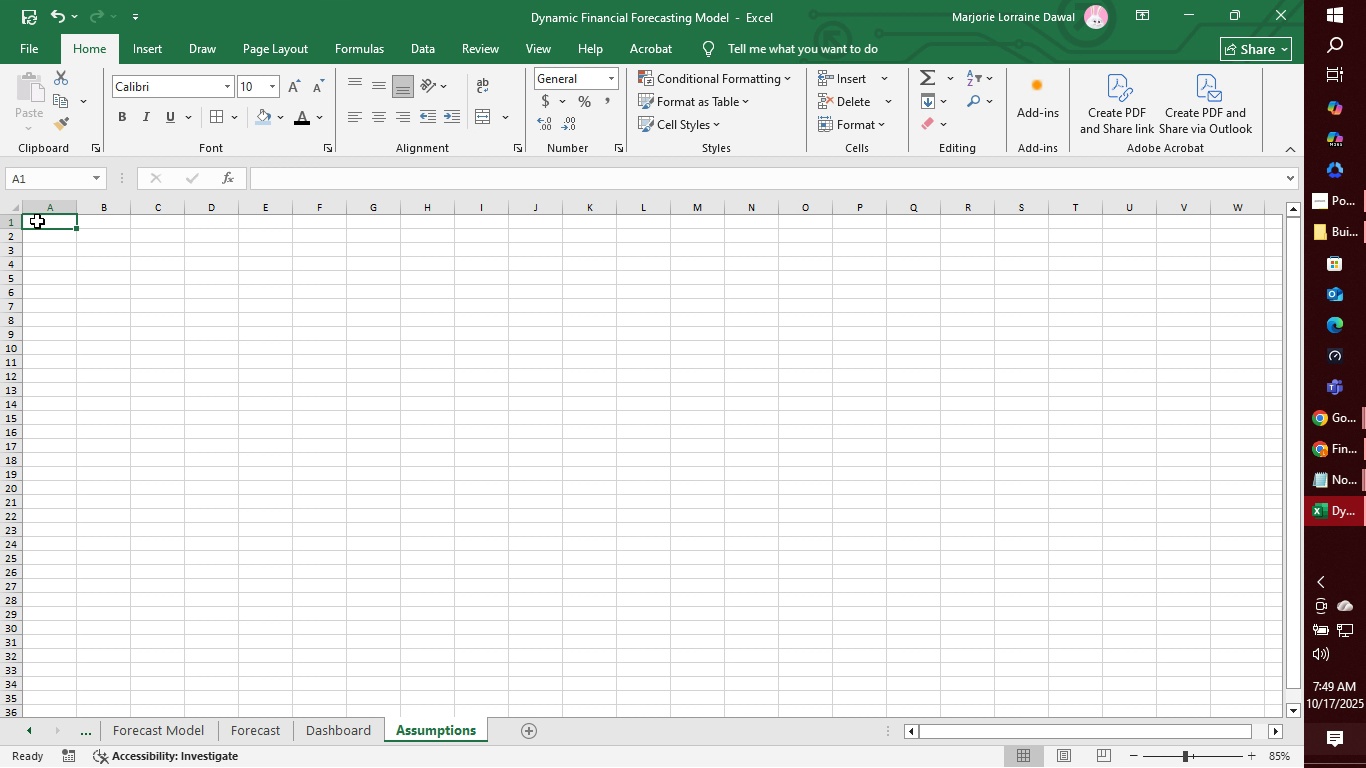 
left_click([54, 224])
 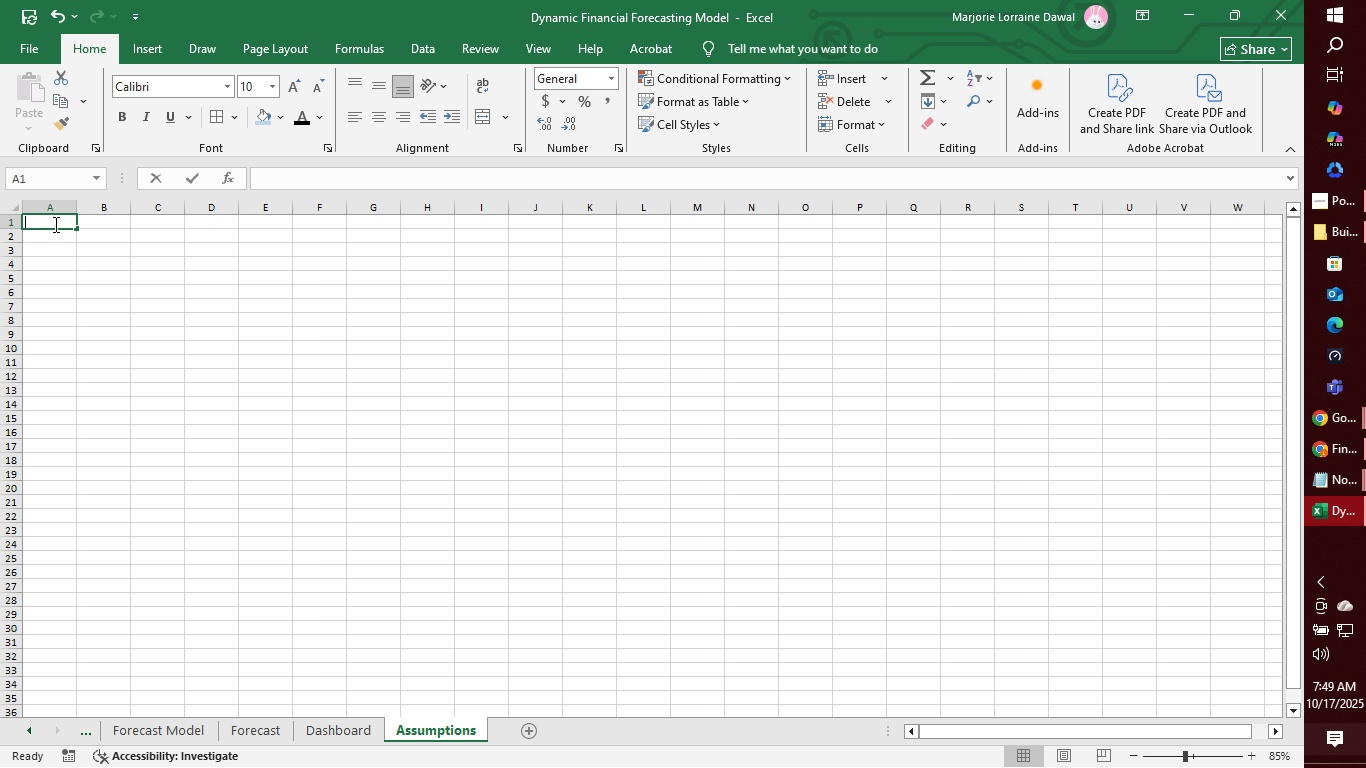 
type(Forecasting Model - )
 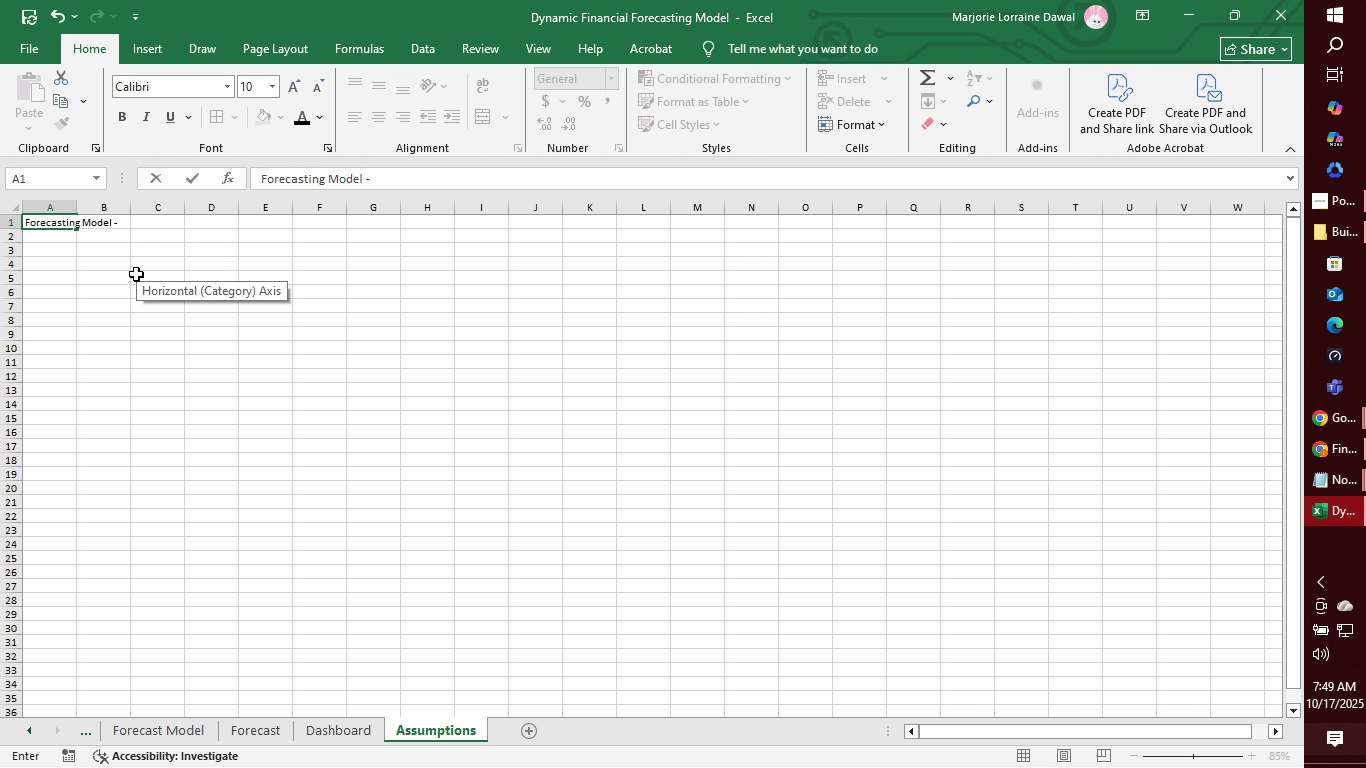 
type(Documented Assumption)
 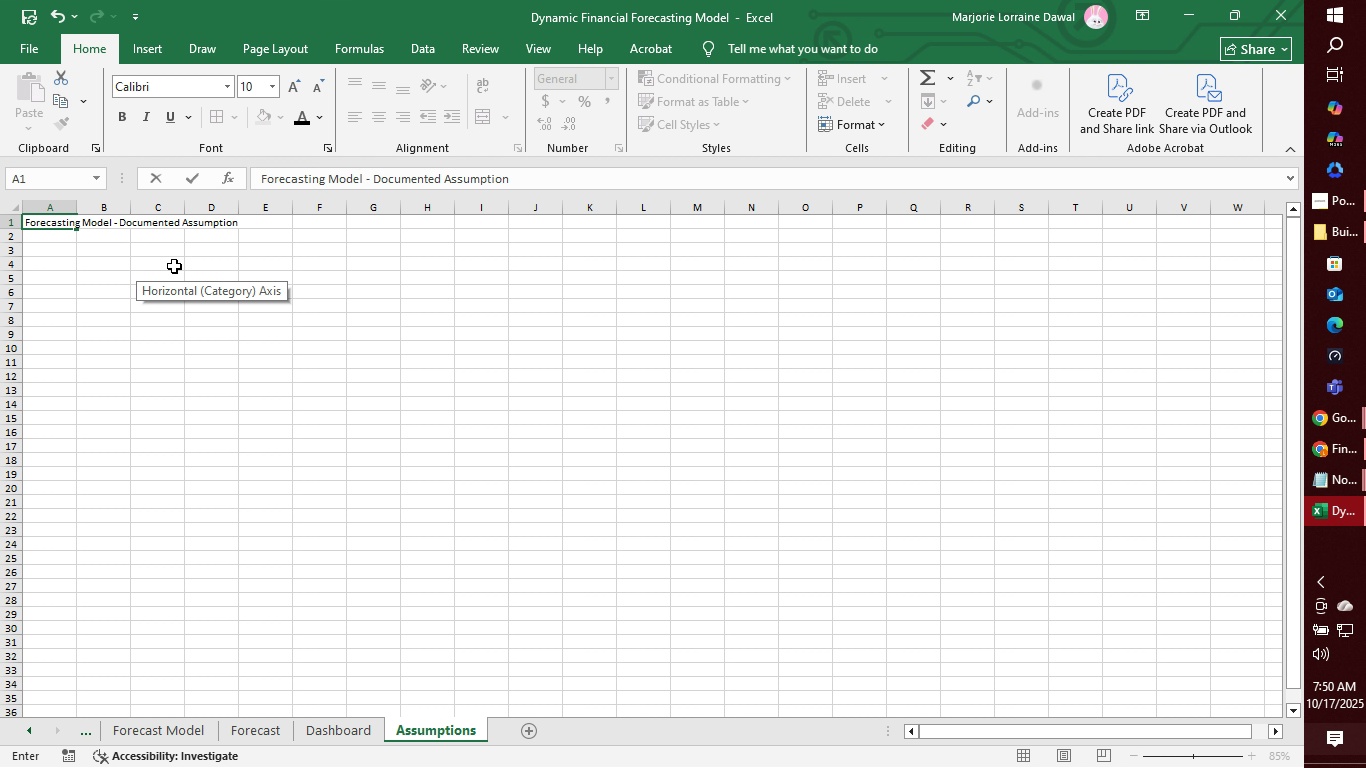 
key(Enter)
 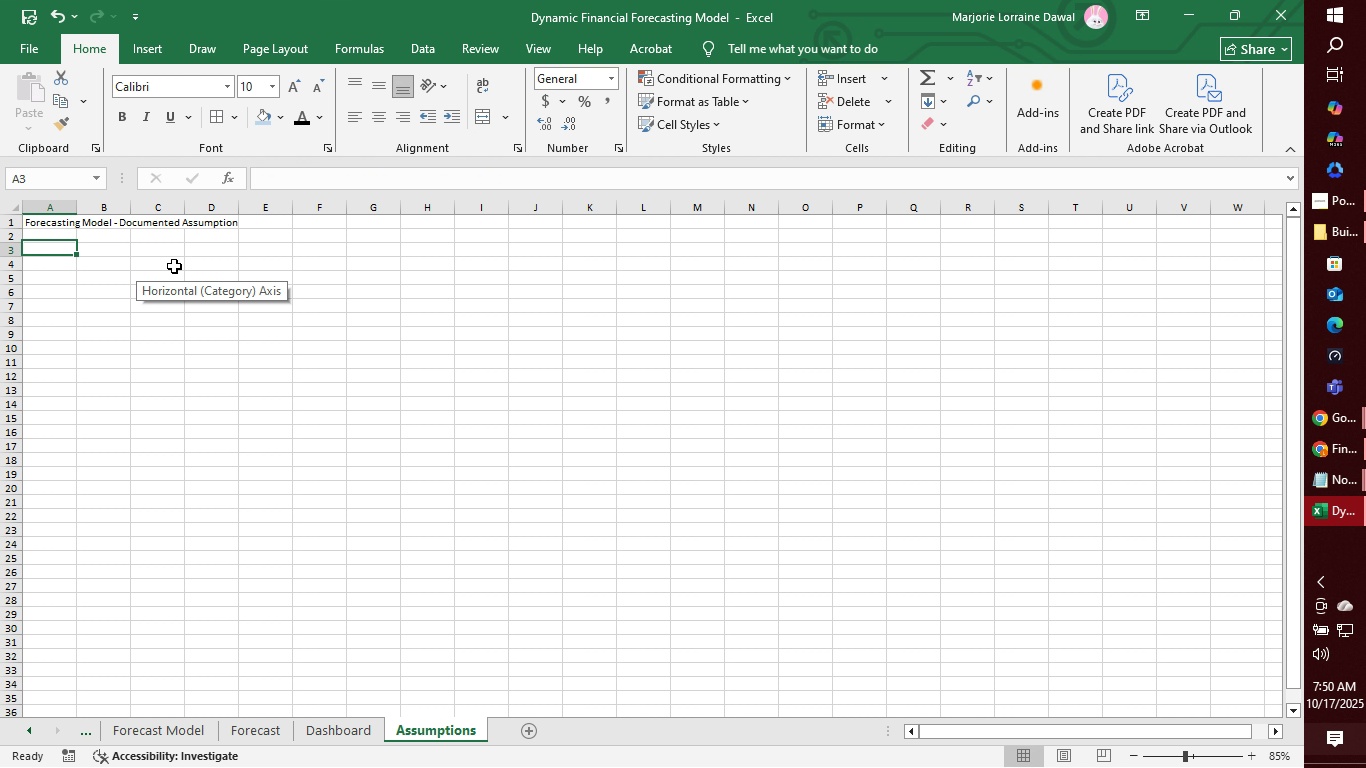 
key(Enter)
 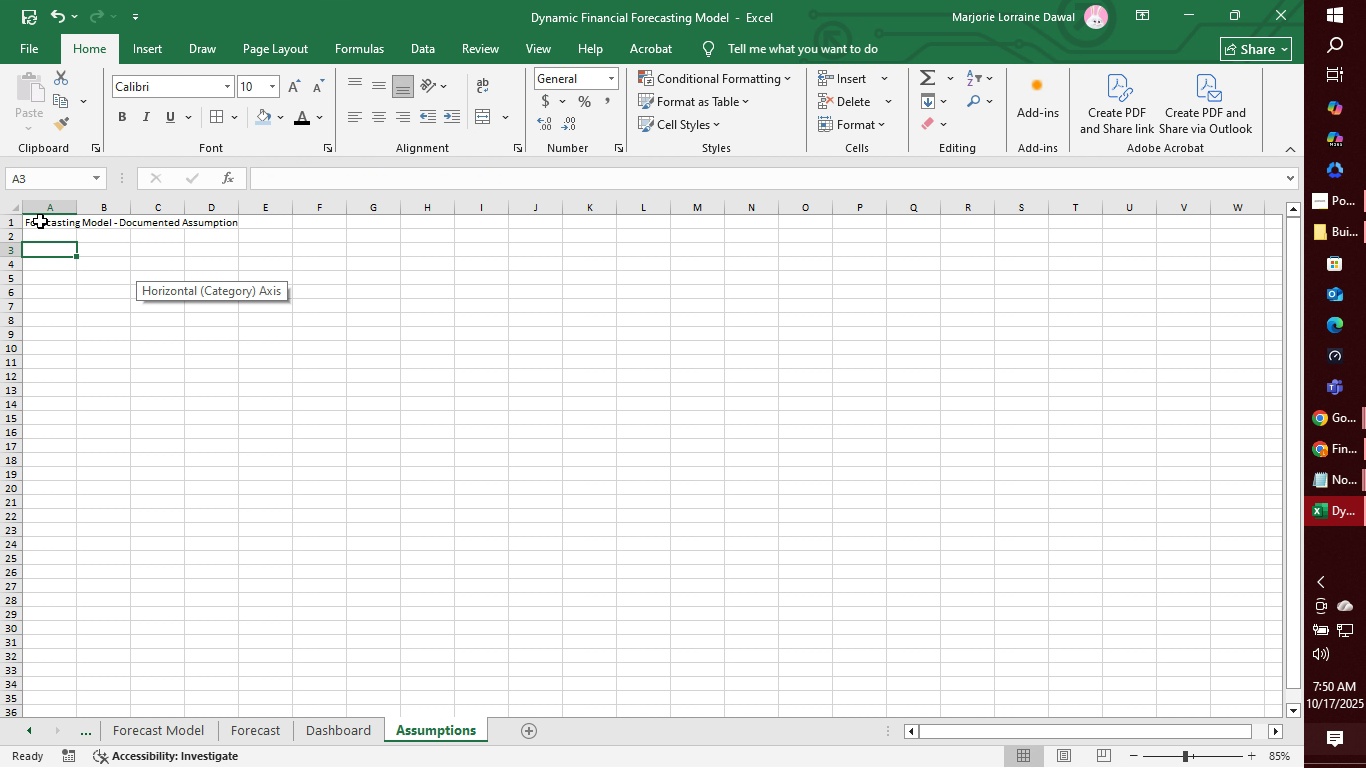 
left_click([40, 221])
 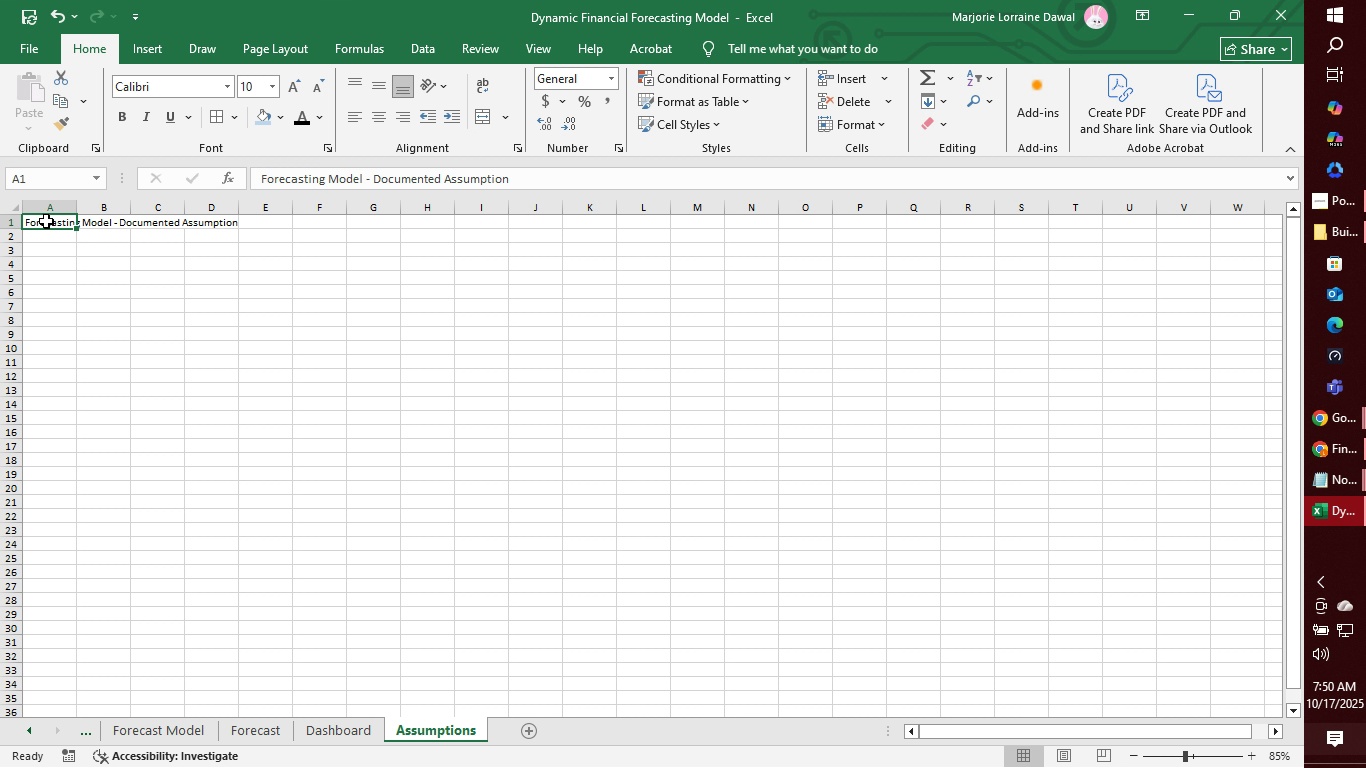 
wait(42.32)
 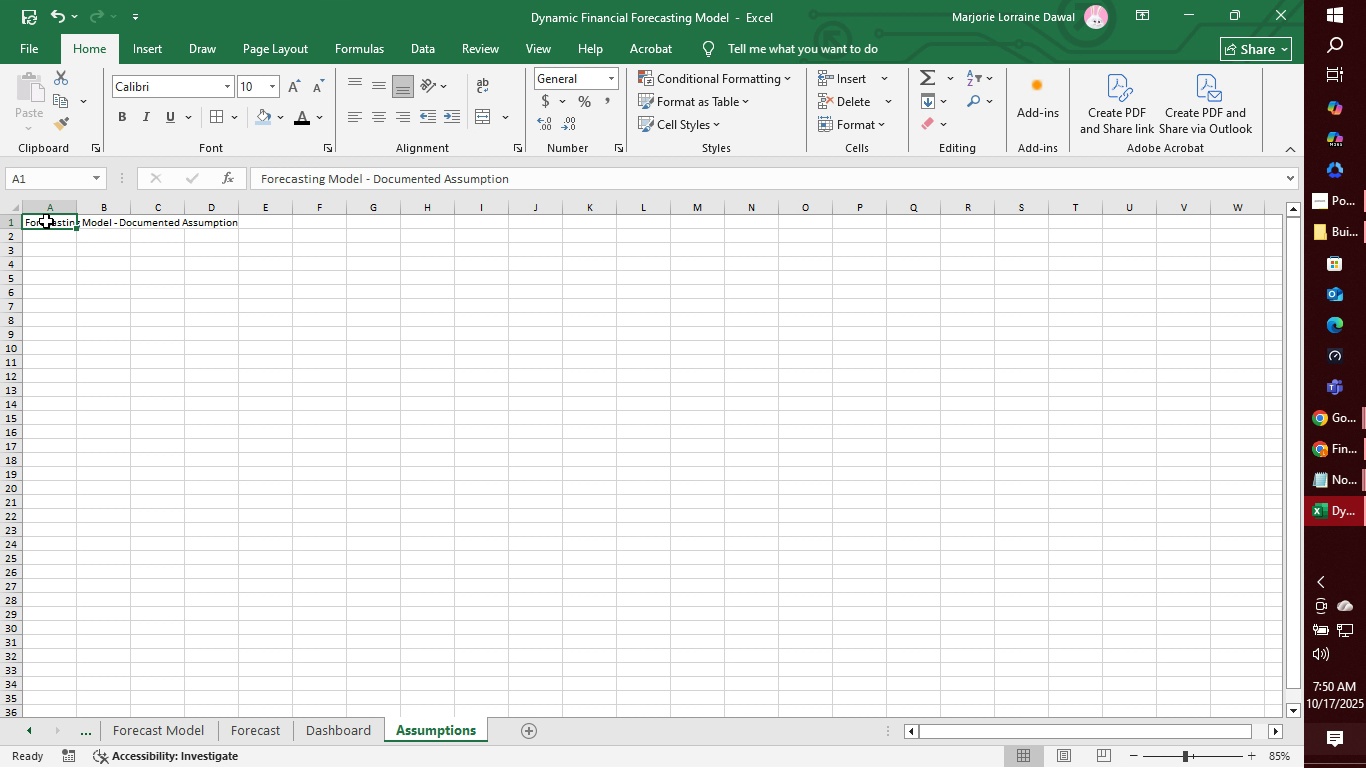 
left_click_drag(start_coordinate=[76, 207], to_coordinate=[779, 219])
 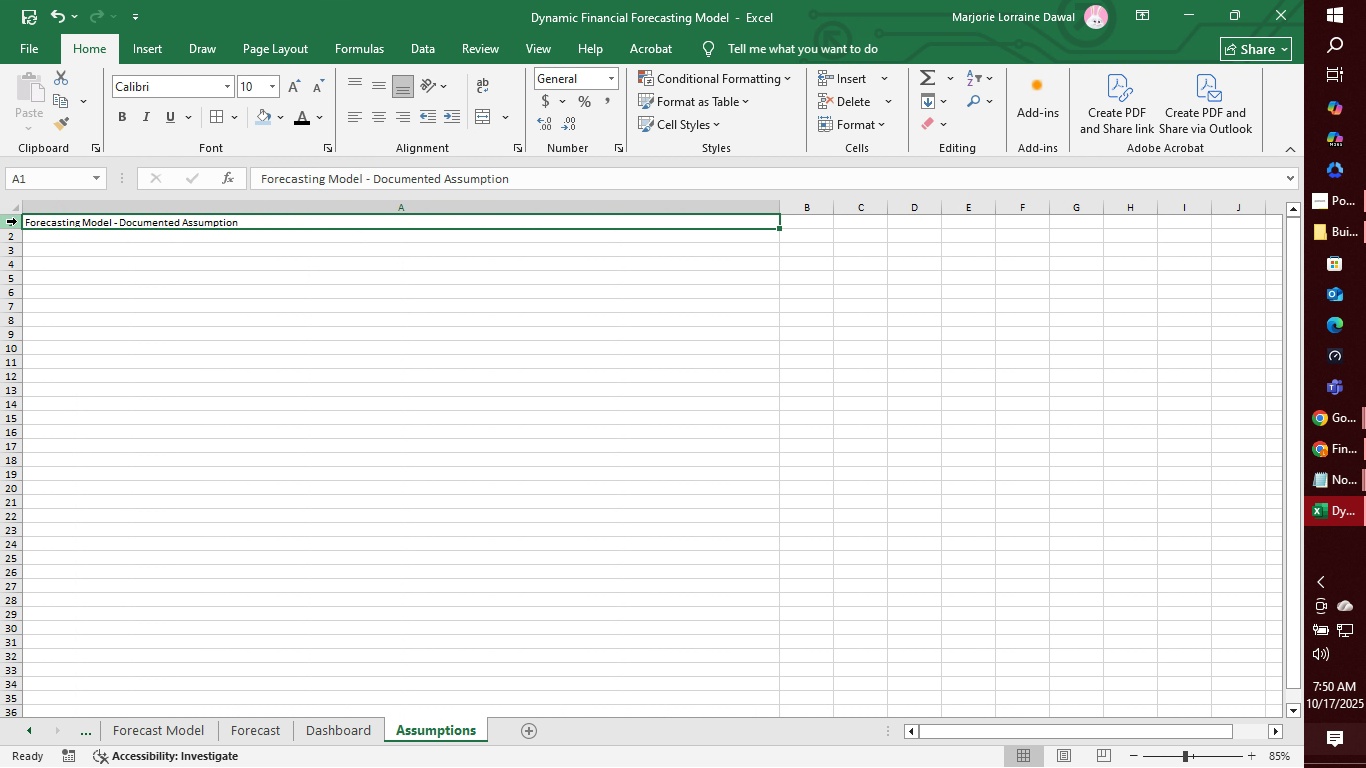 
left_click([13, 221])
 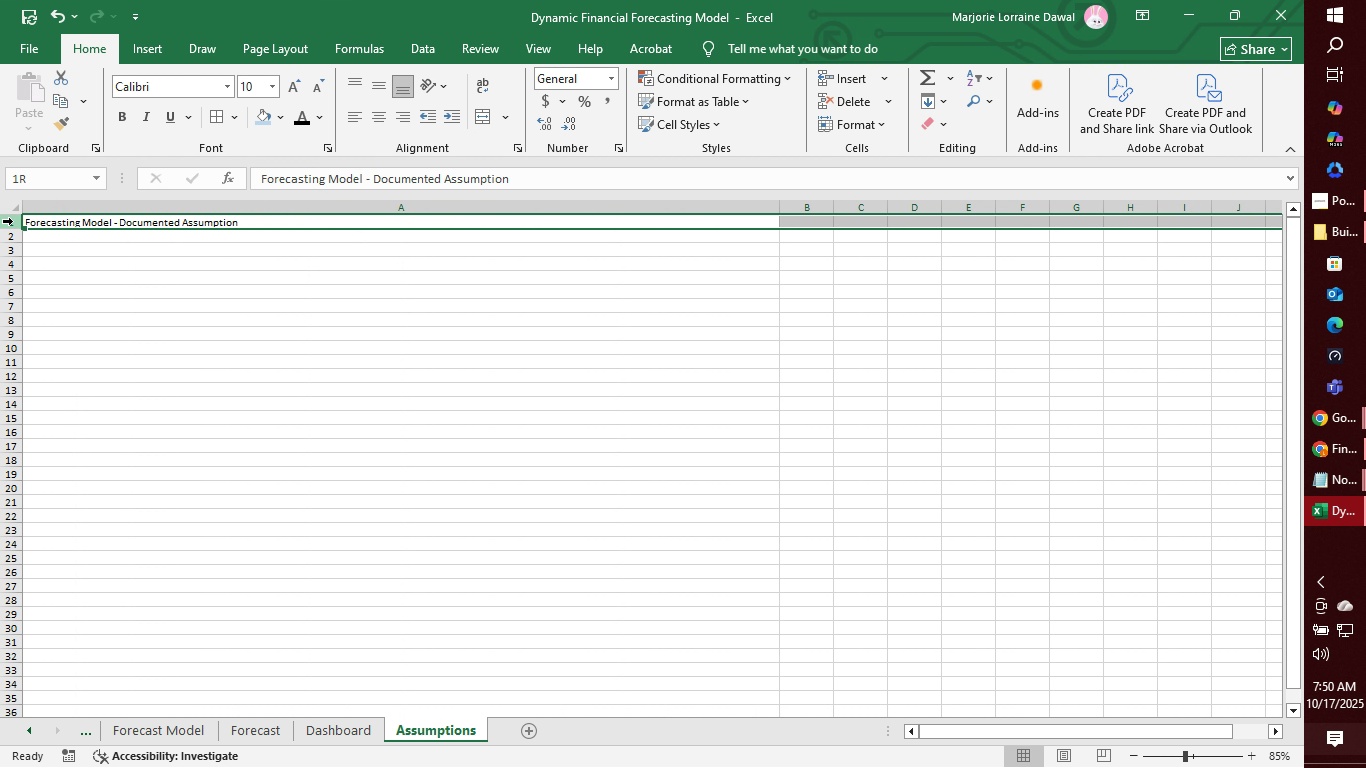 
left_click([13, 221])
 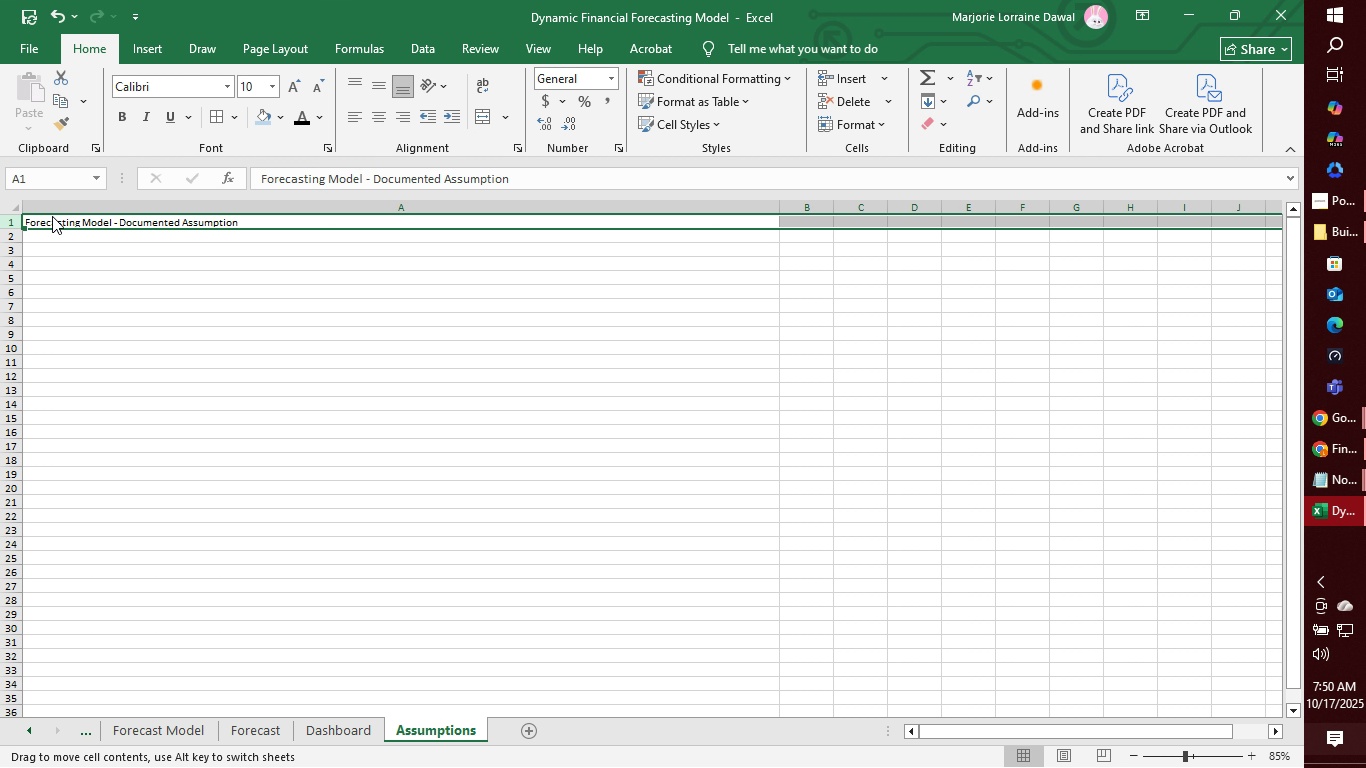 
left_click([52, 216])
 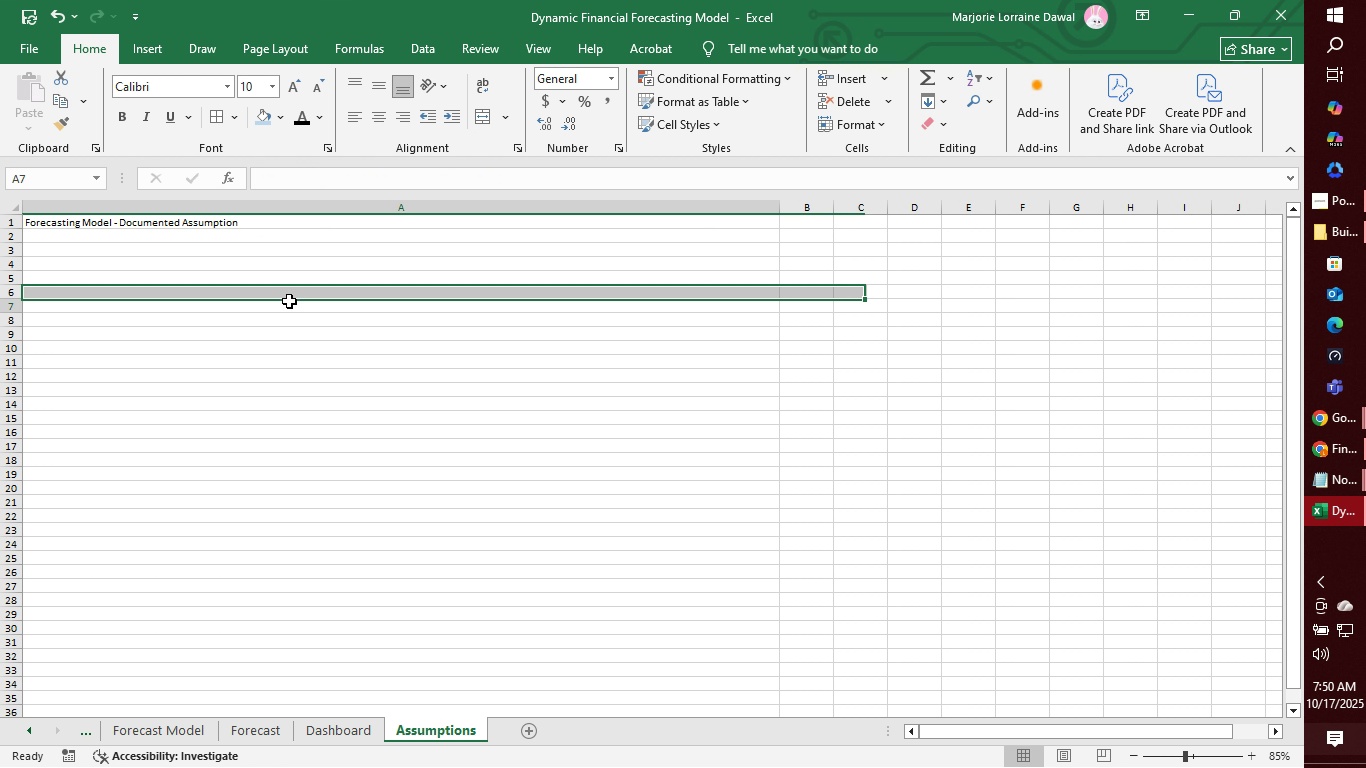 
left_click([289, 301])
 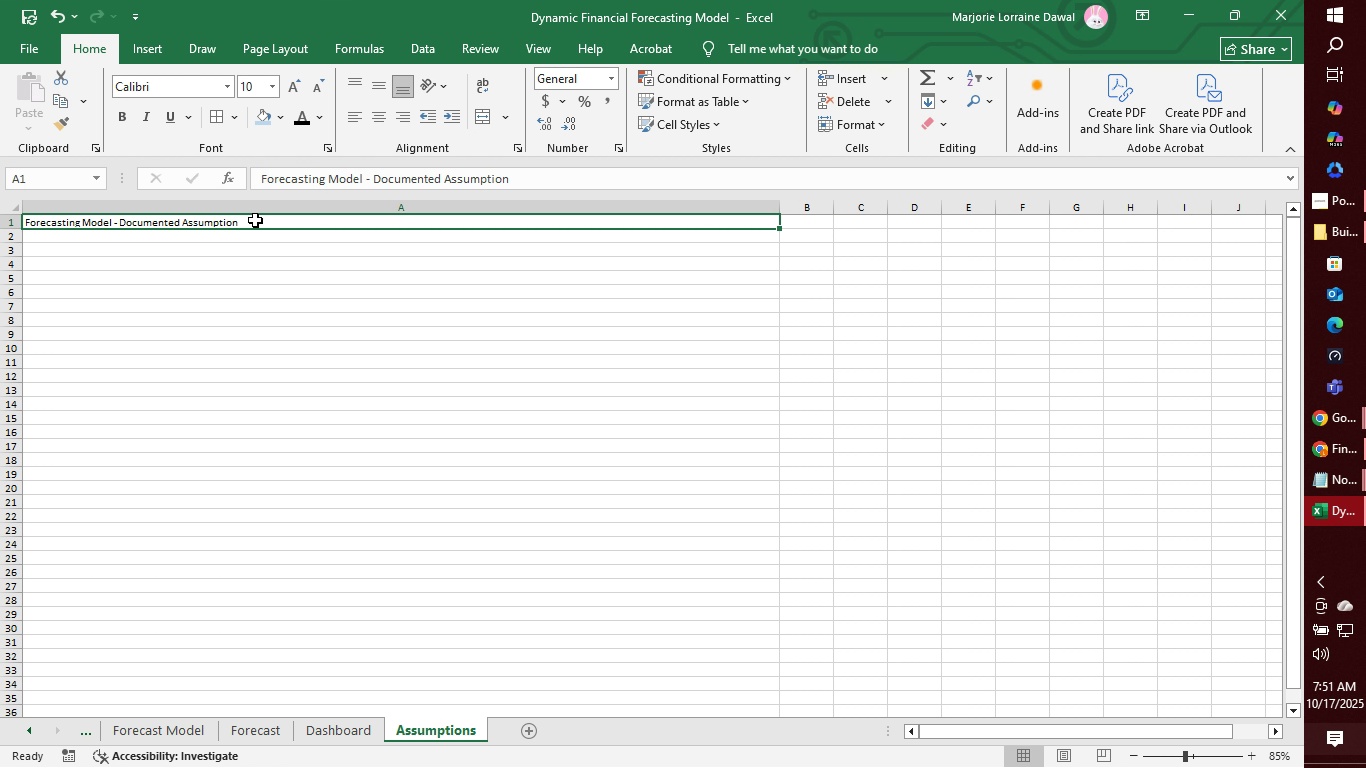 
left_click([255, 220])
 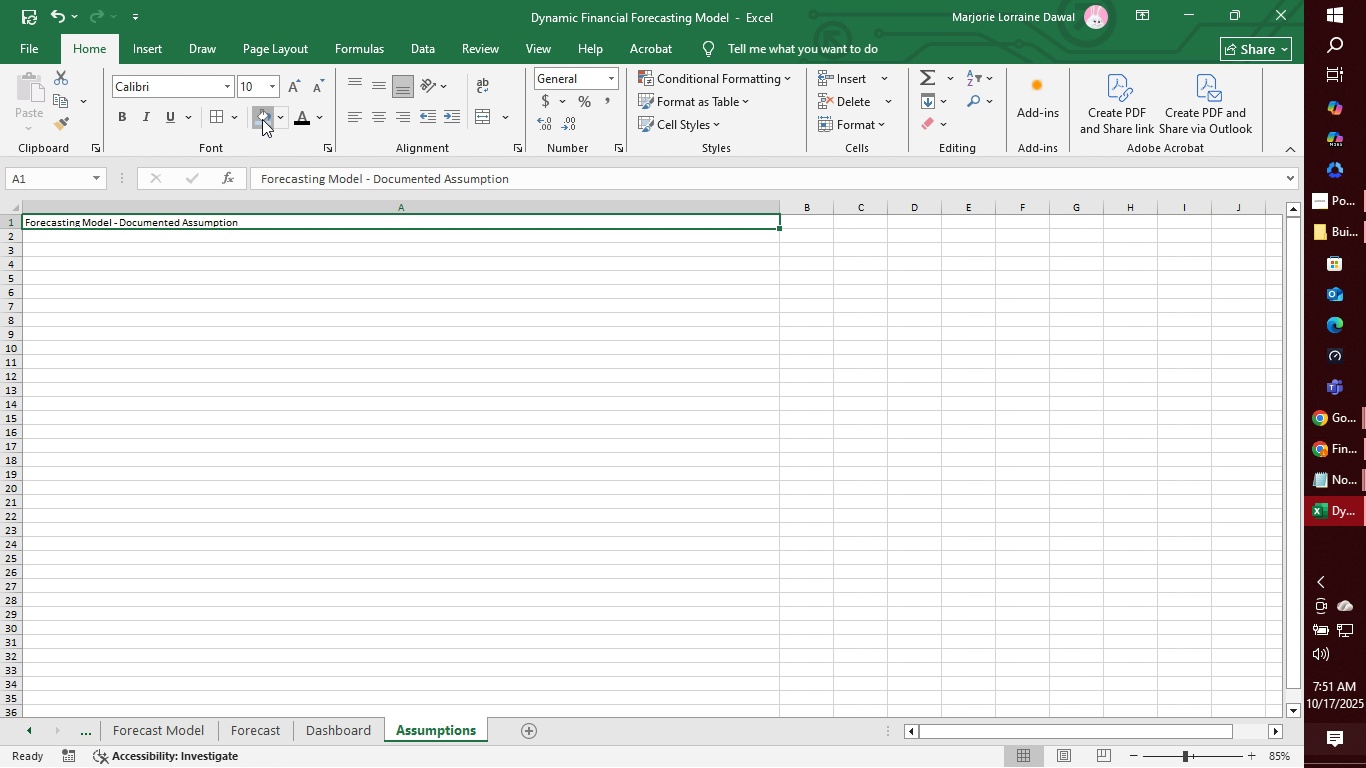 
left_click([262, 119])
 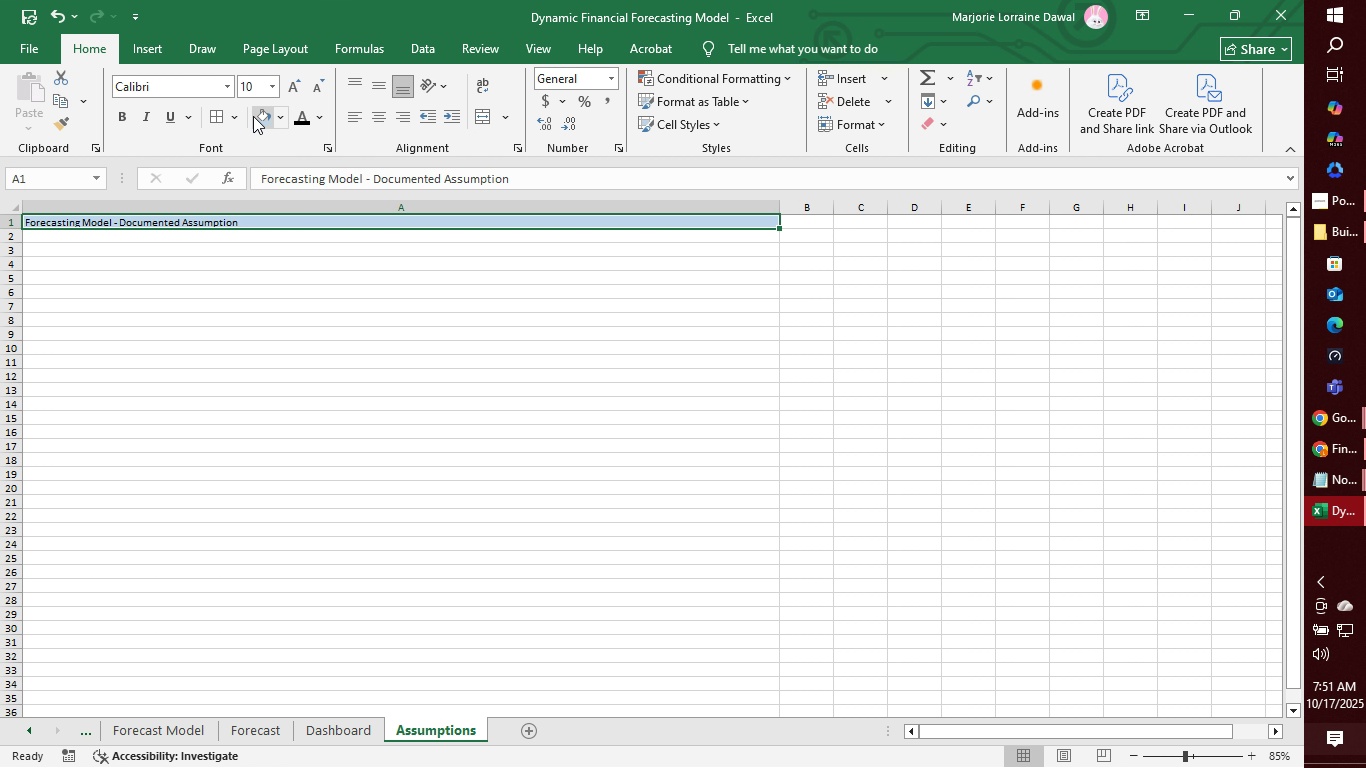 
left_click([123, 108])
 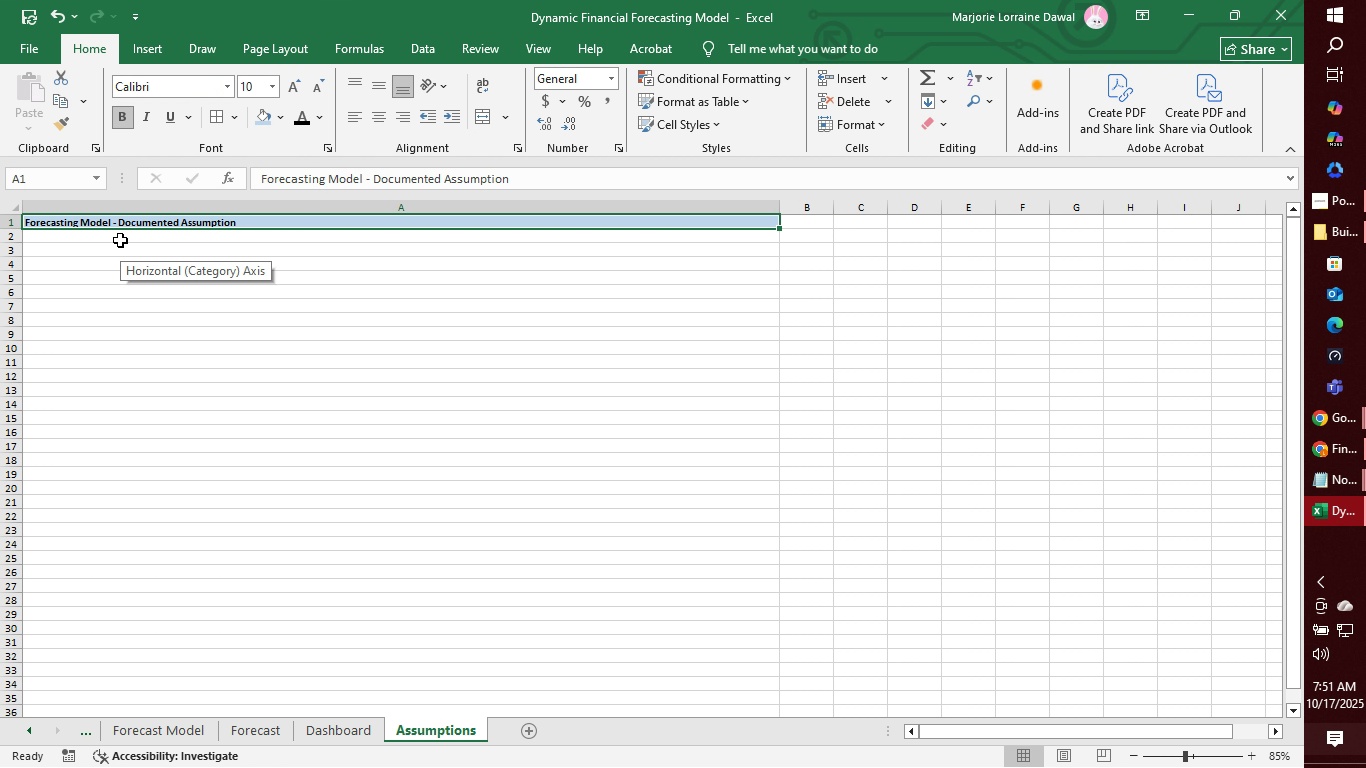 
left_click([120, 240])
 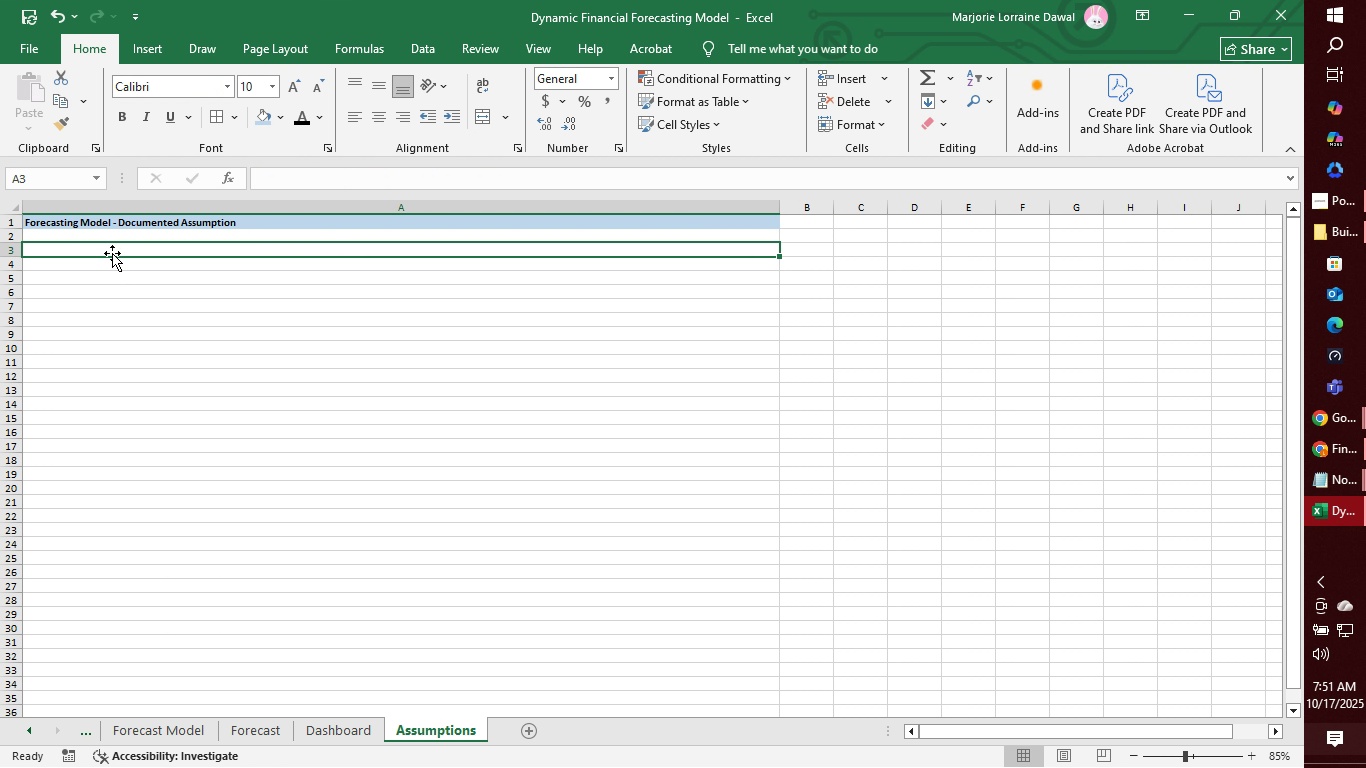 
left_click([112, 253])
 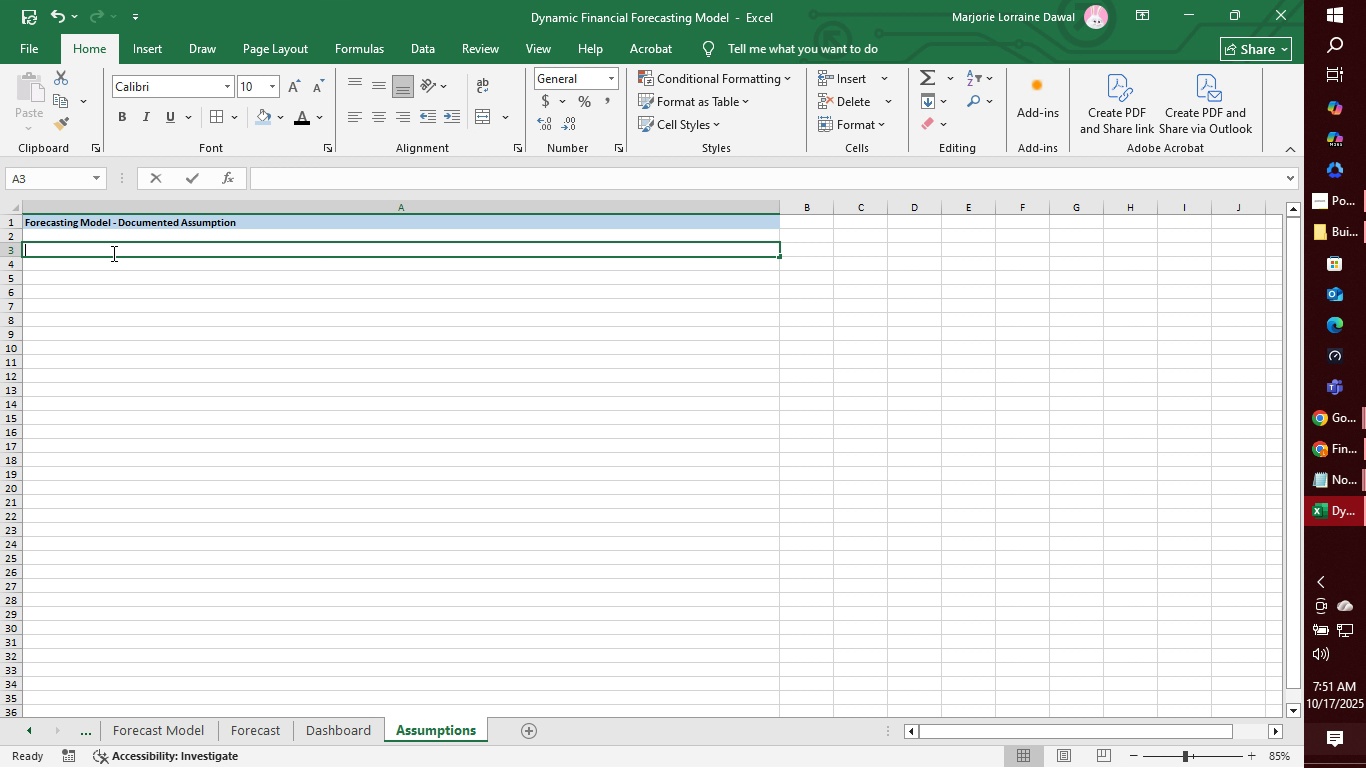 
key(1)
 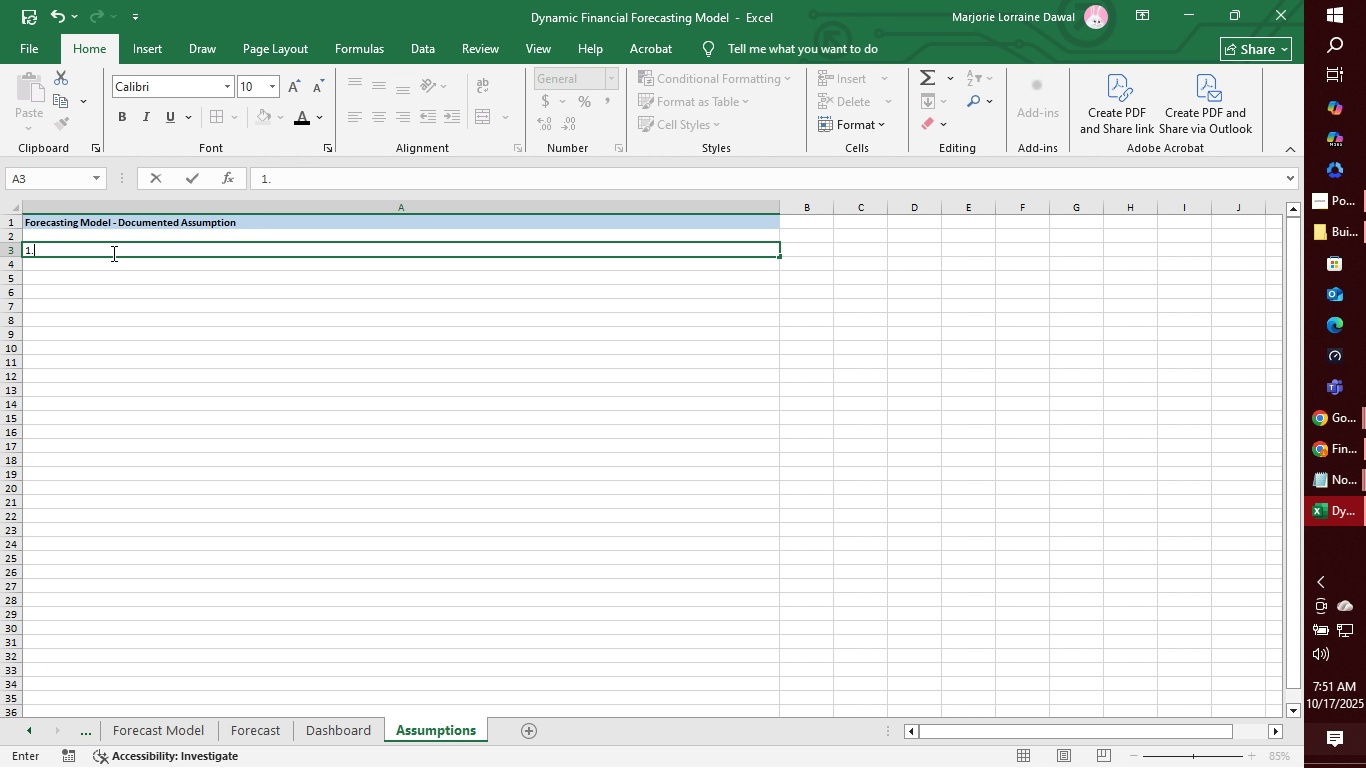 
key(Period)
 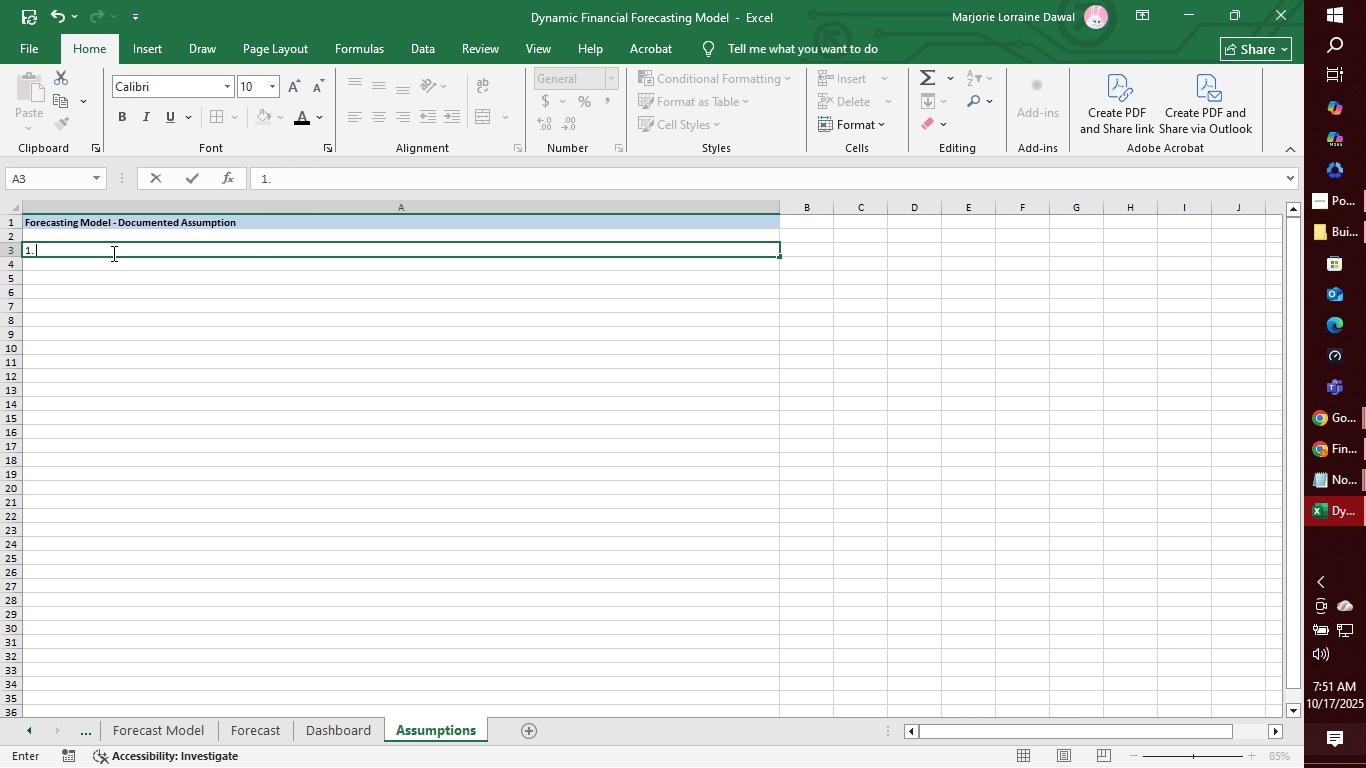 
key(Space)
 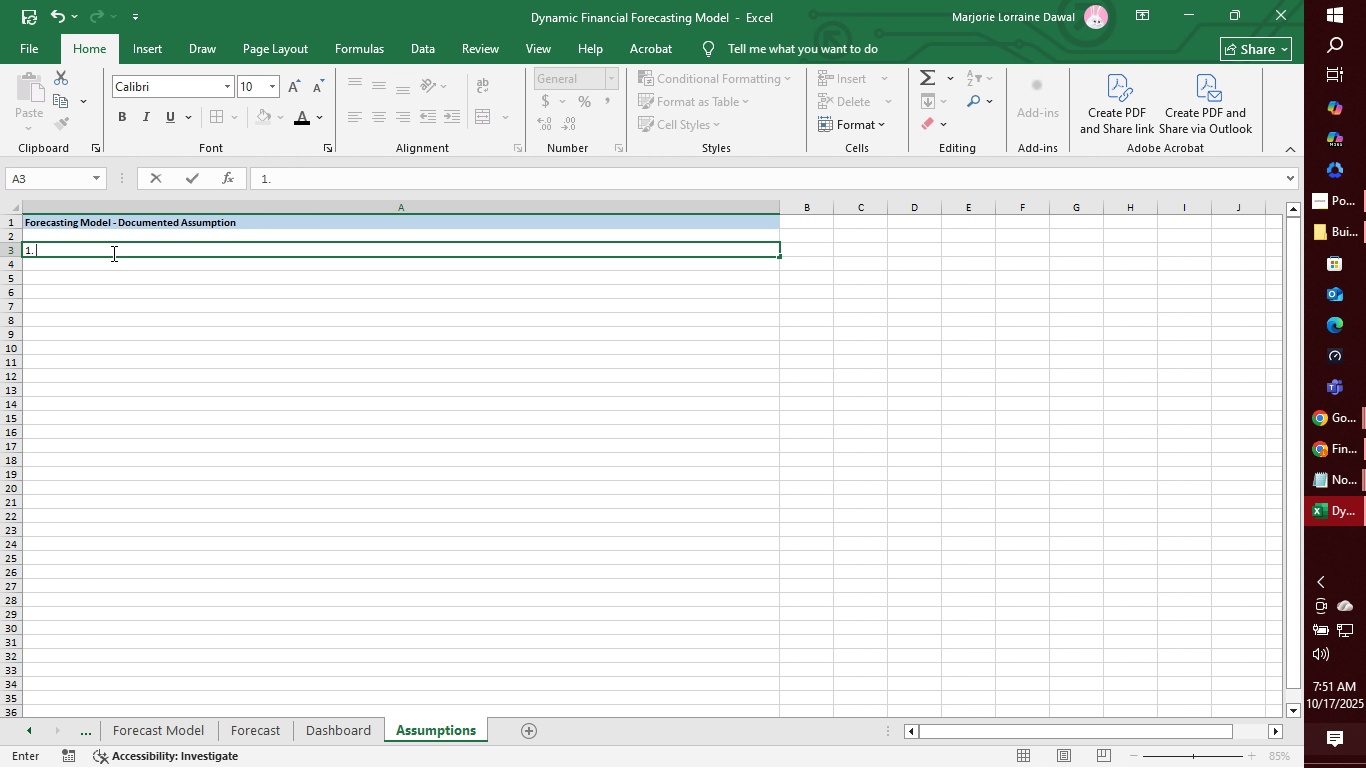 
type(Historical Data - )
 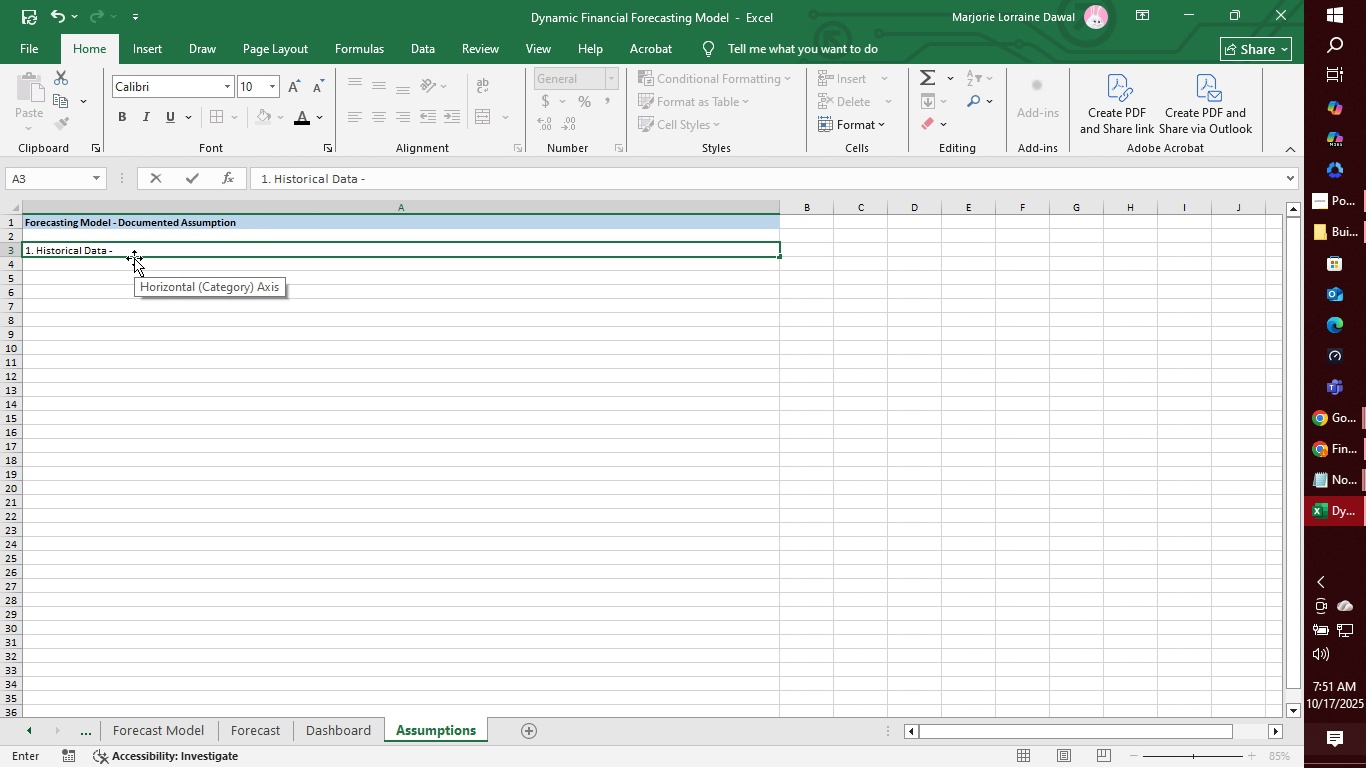 
type(The model uses)
 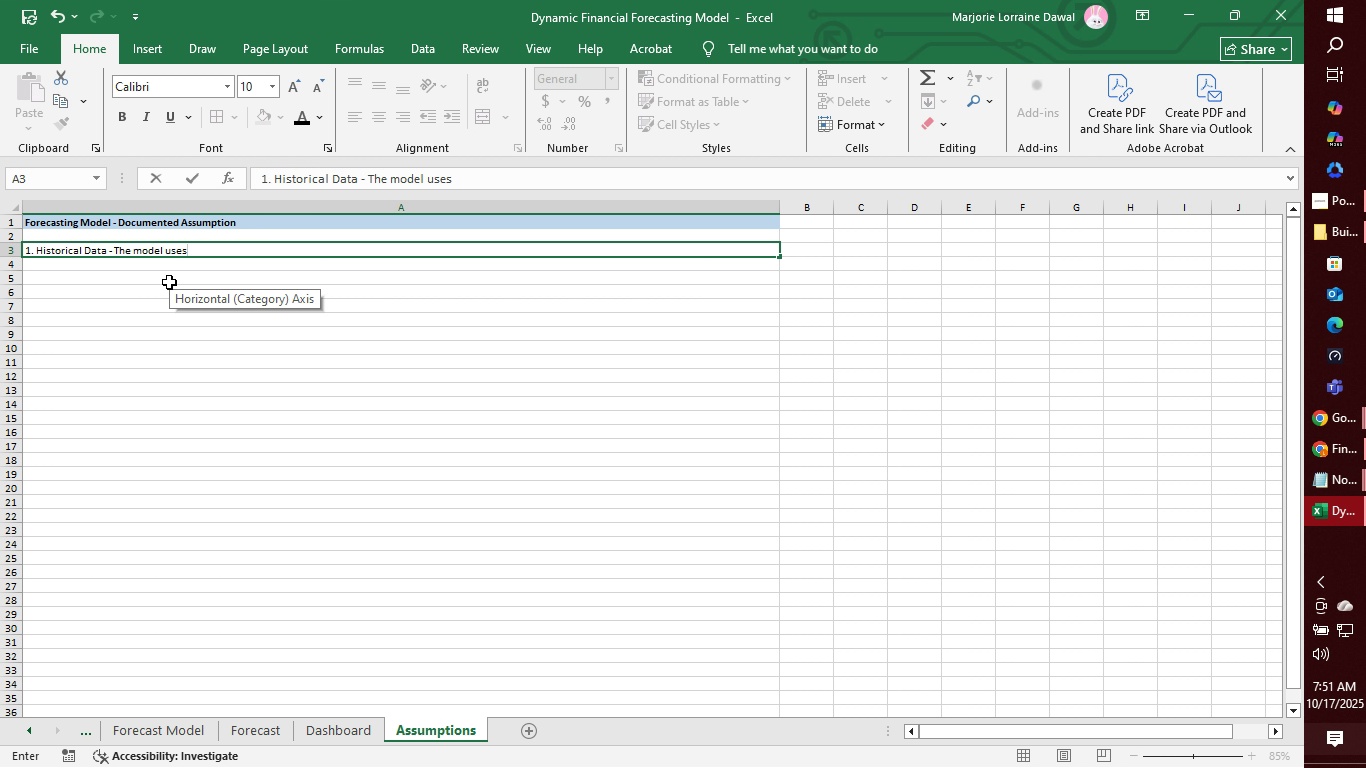 
type( the monthly)
 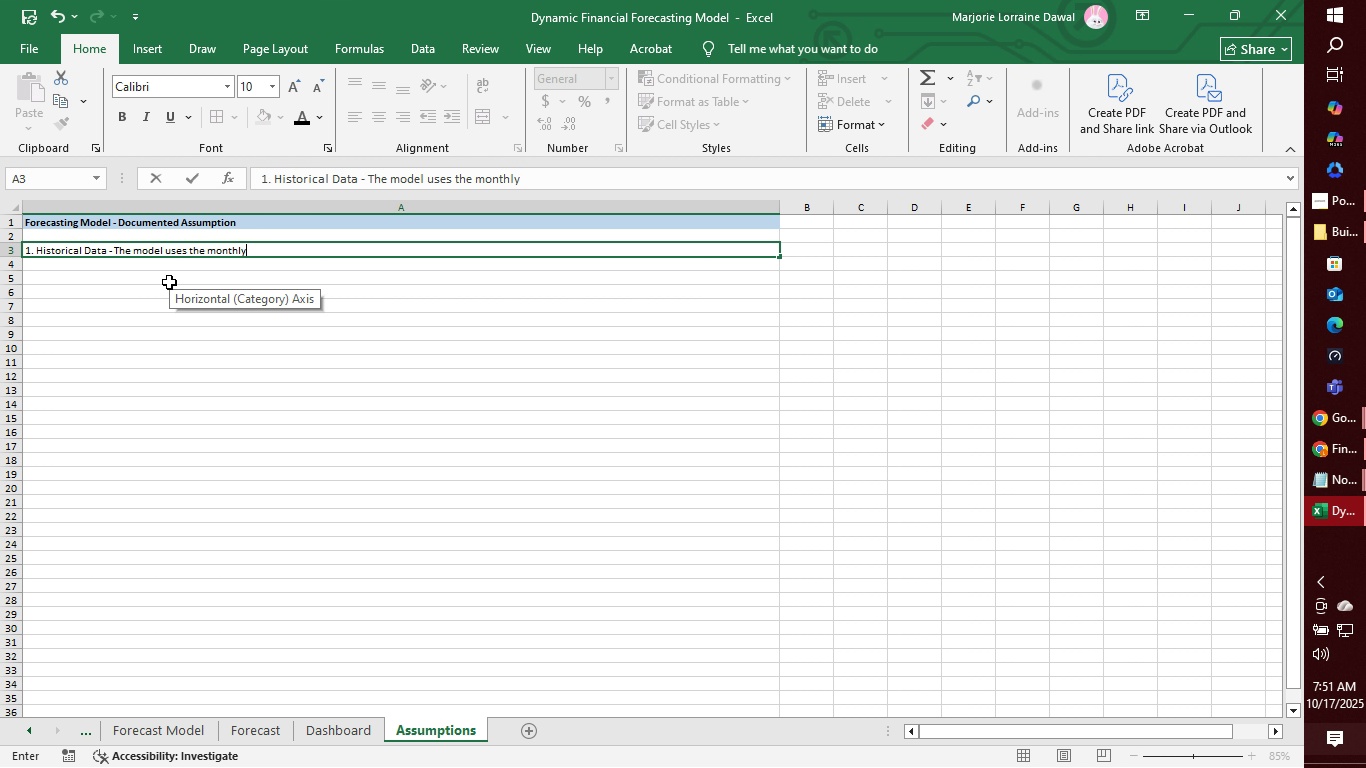 
wait(5.44)
 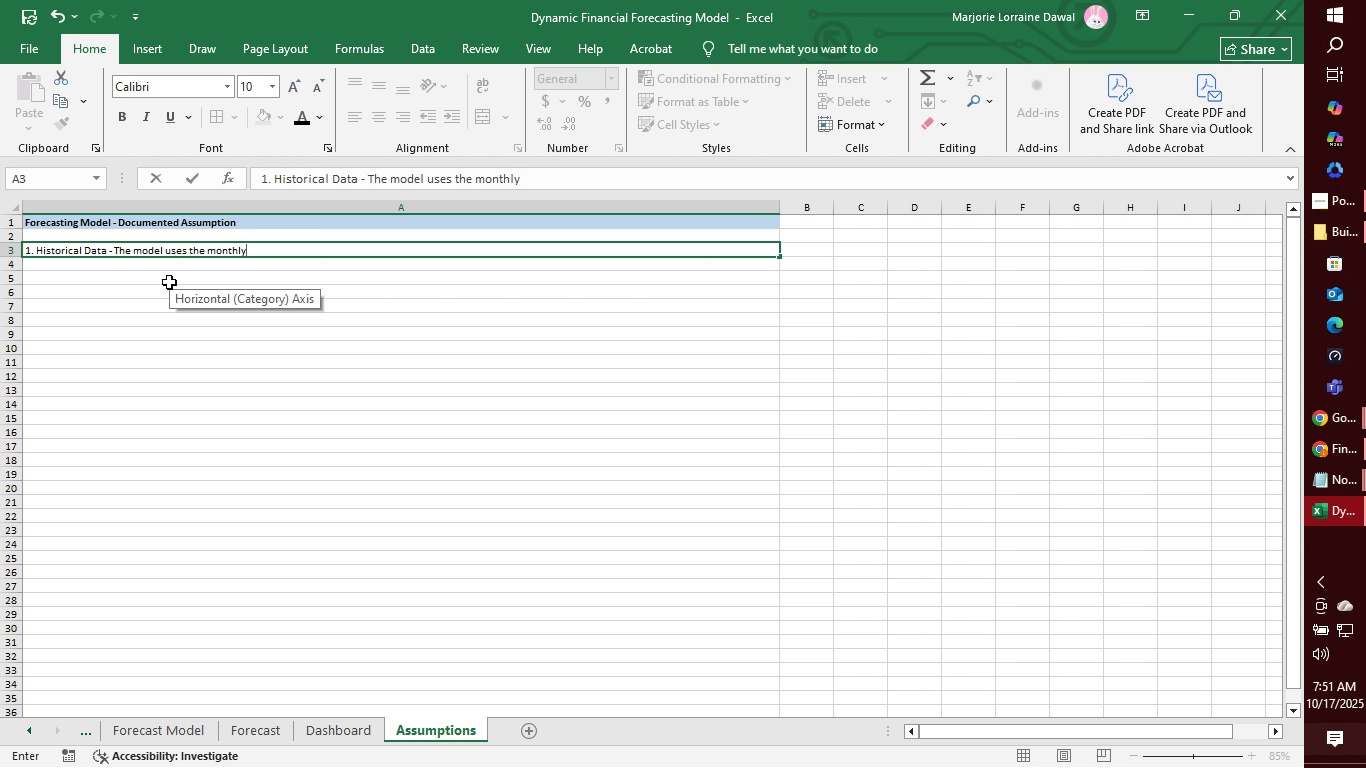 
type( oal Sales from the )
 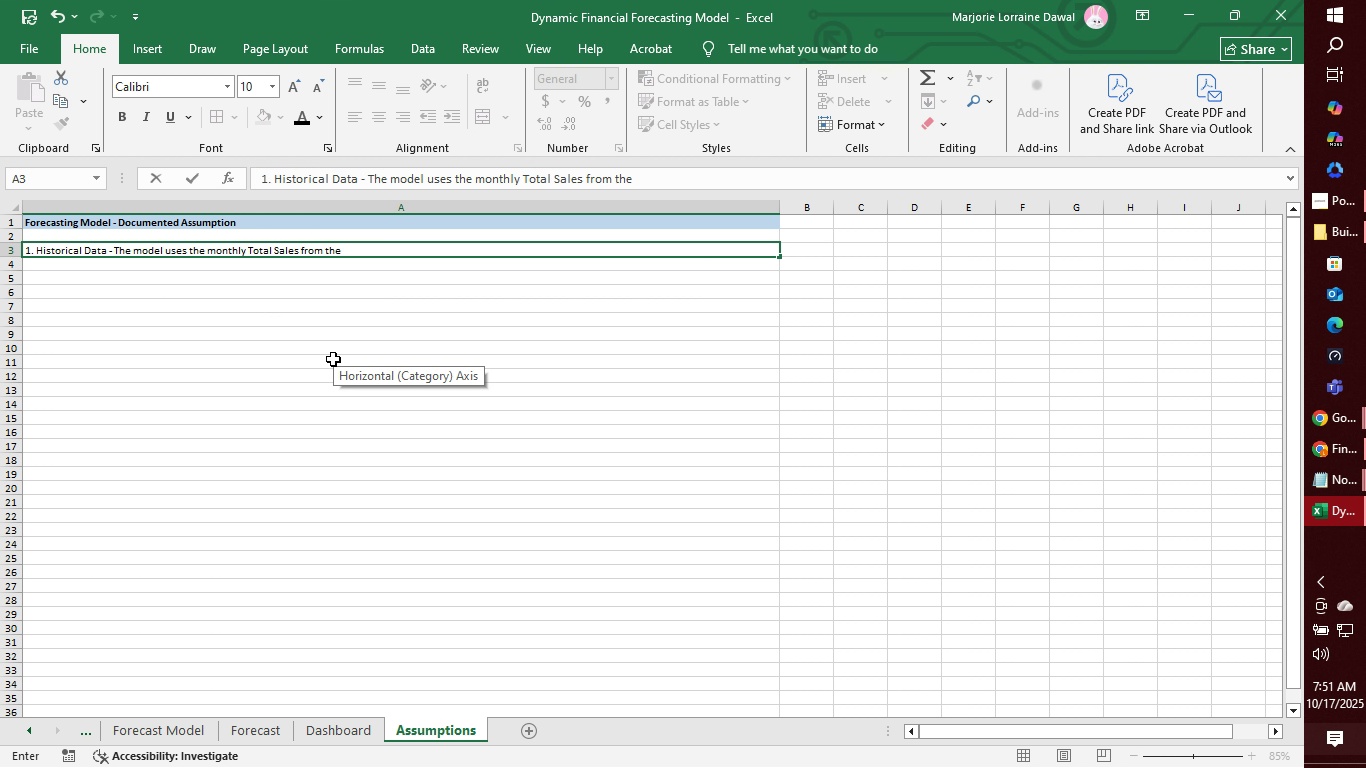 
key(Control+ControlLeft)
 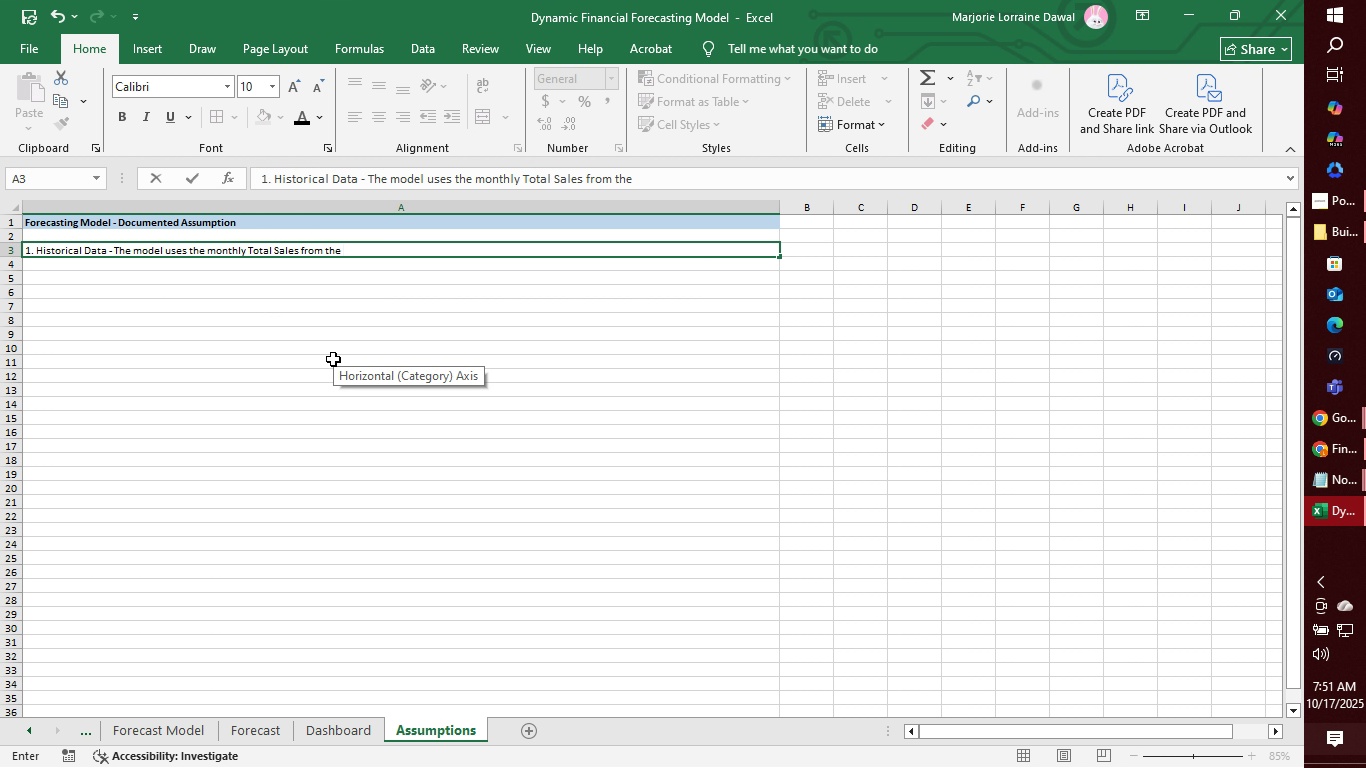 
type(Data R)
key(Backspace)
type(Entry sheet (user-entered))
 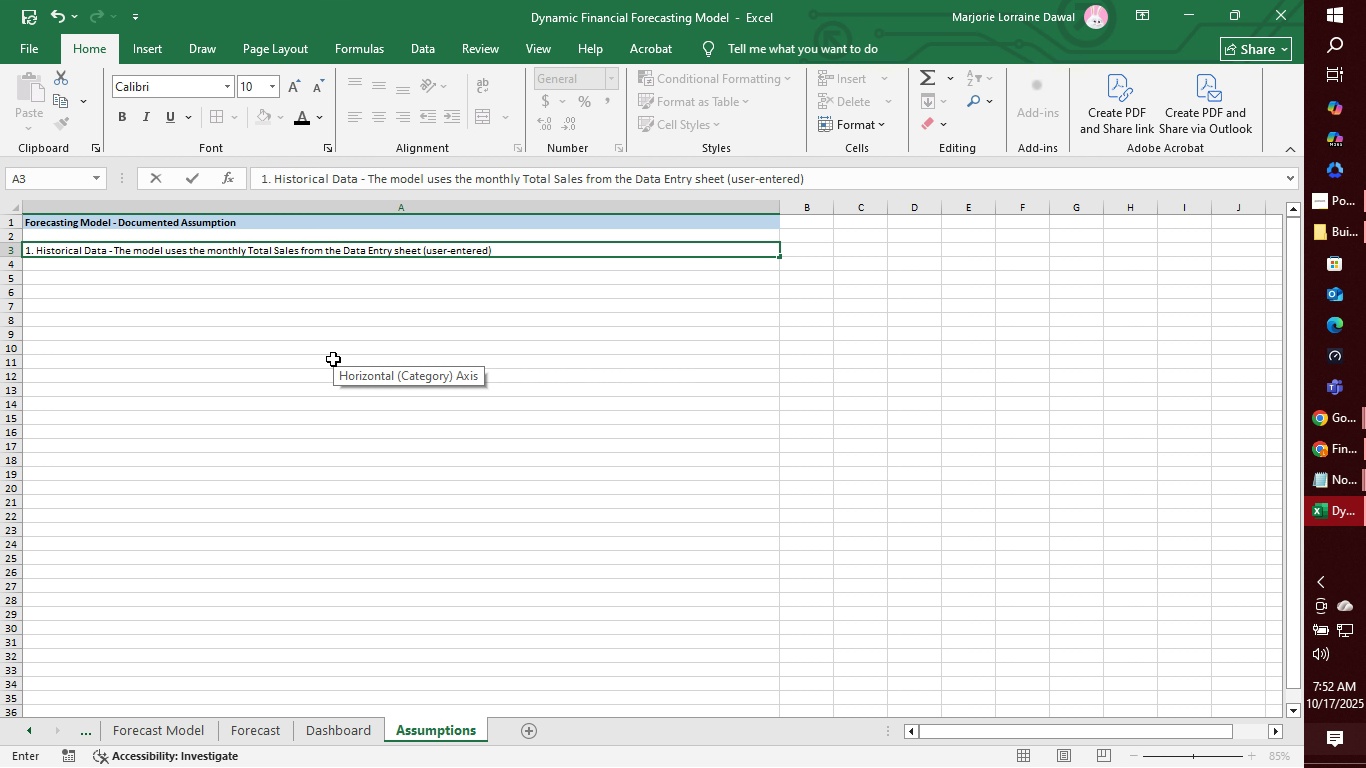 
key(Enter)
 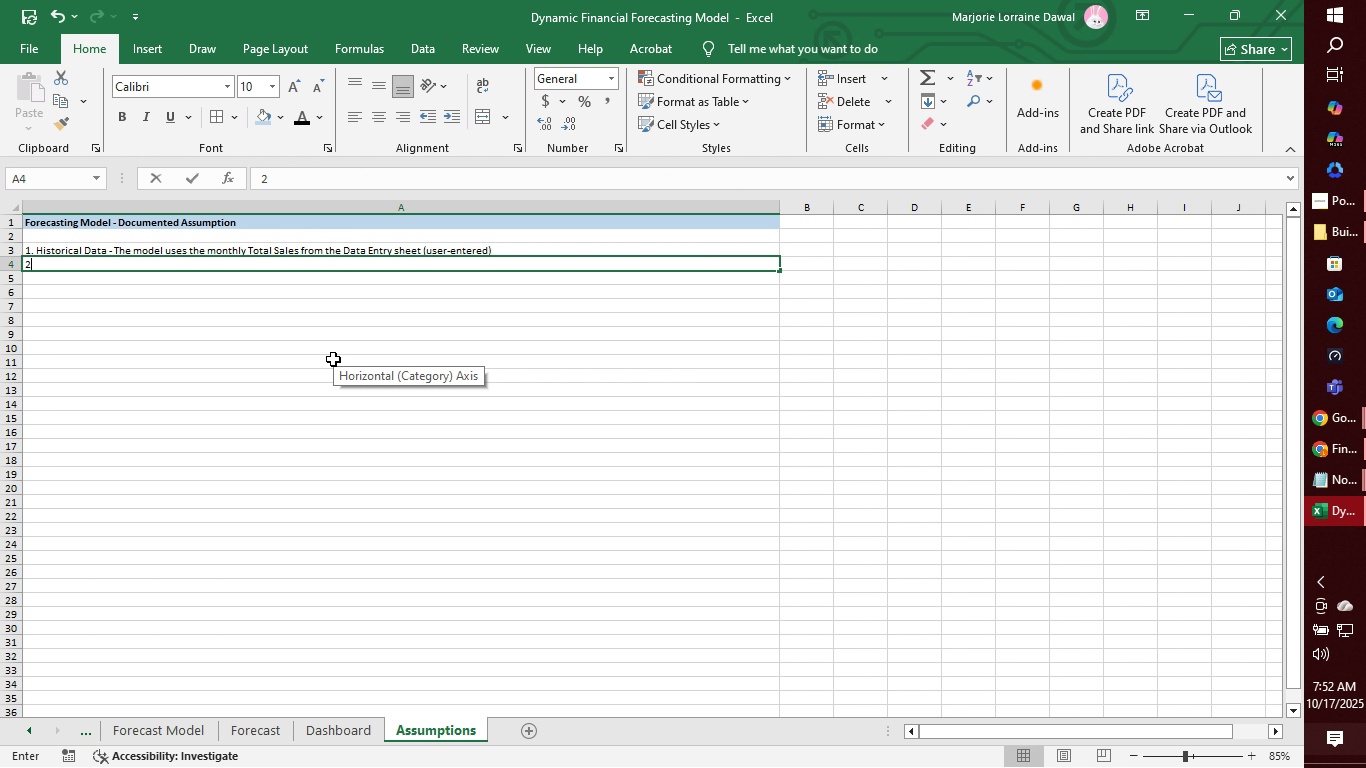 
key(2)
 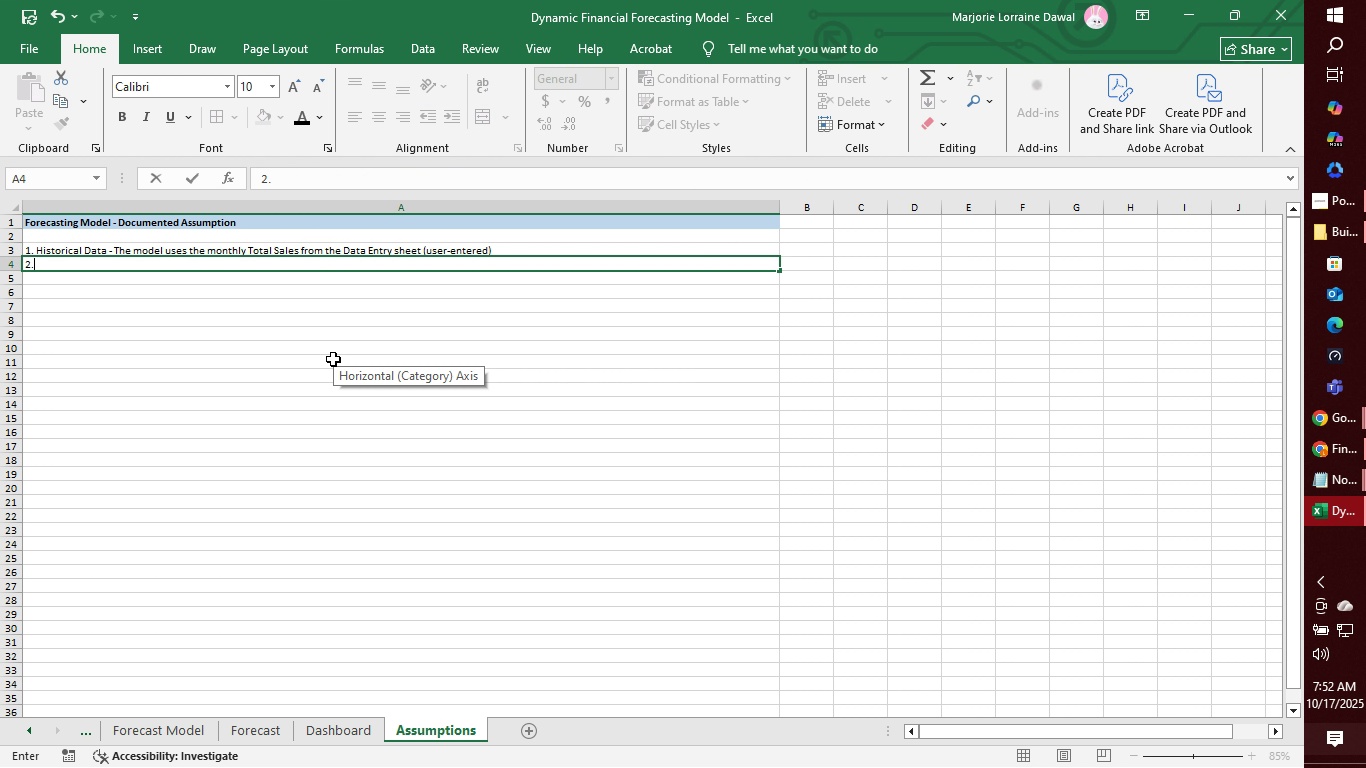 
key(Period)
 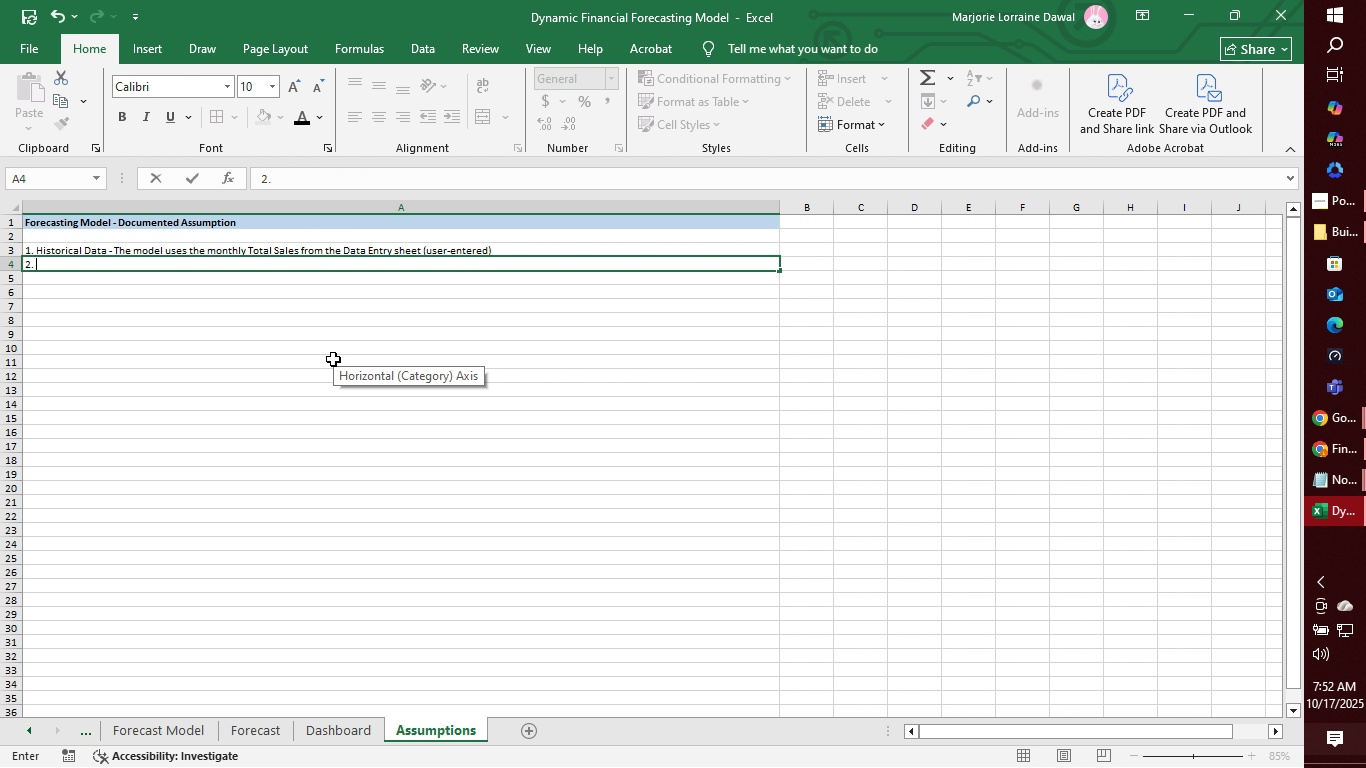 
key(Space)
 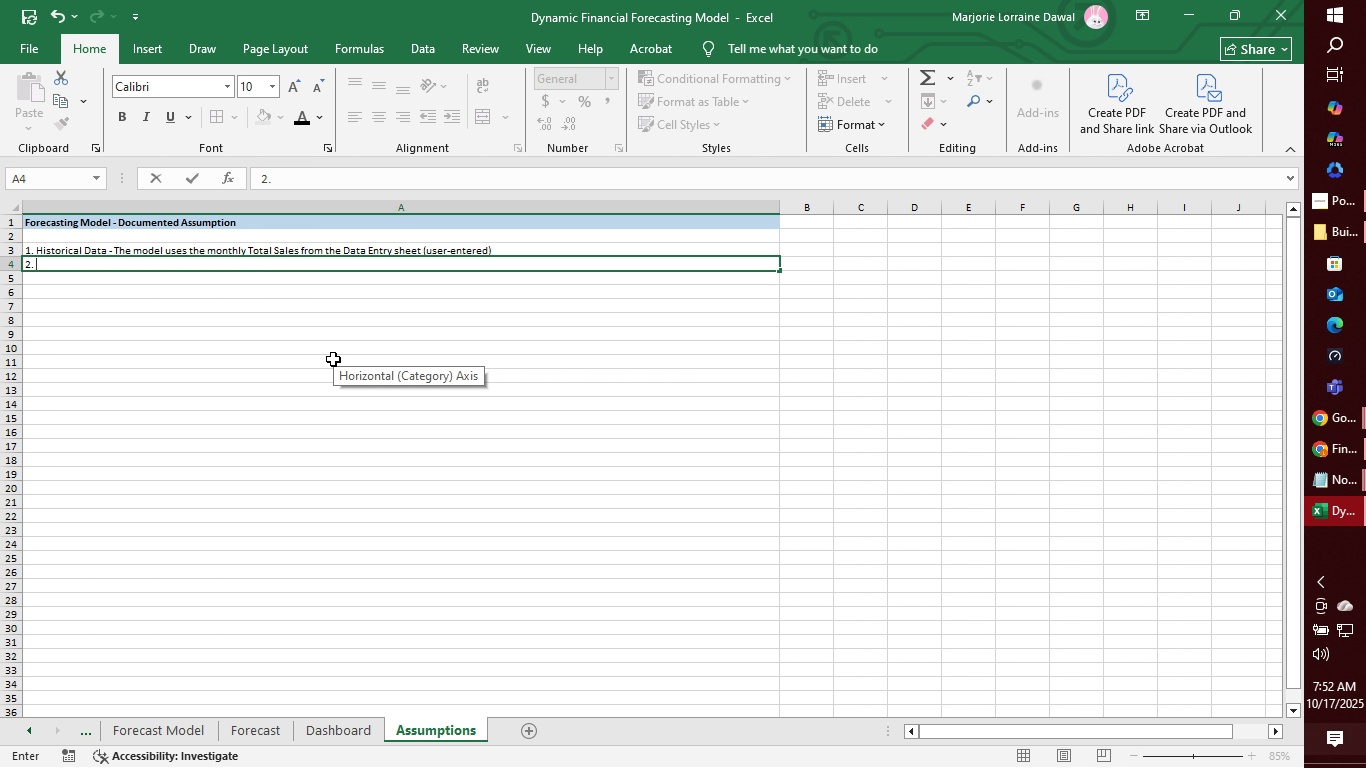 
type(N)
key(Backspace)
type(Monthky Growth Rate)
 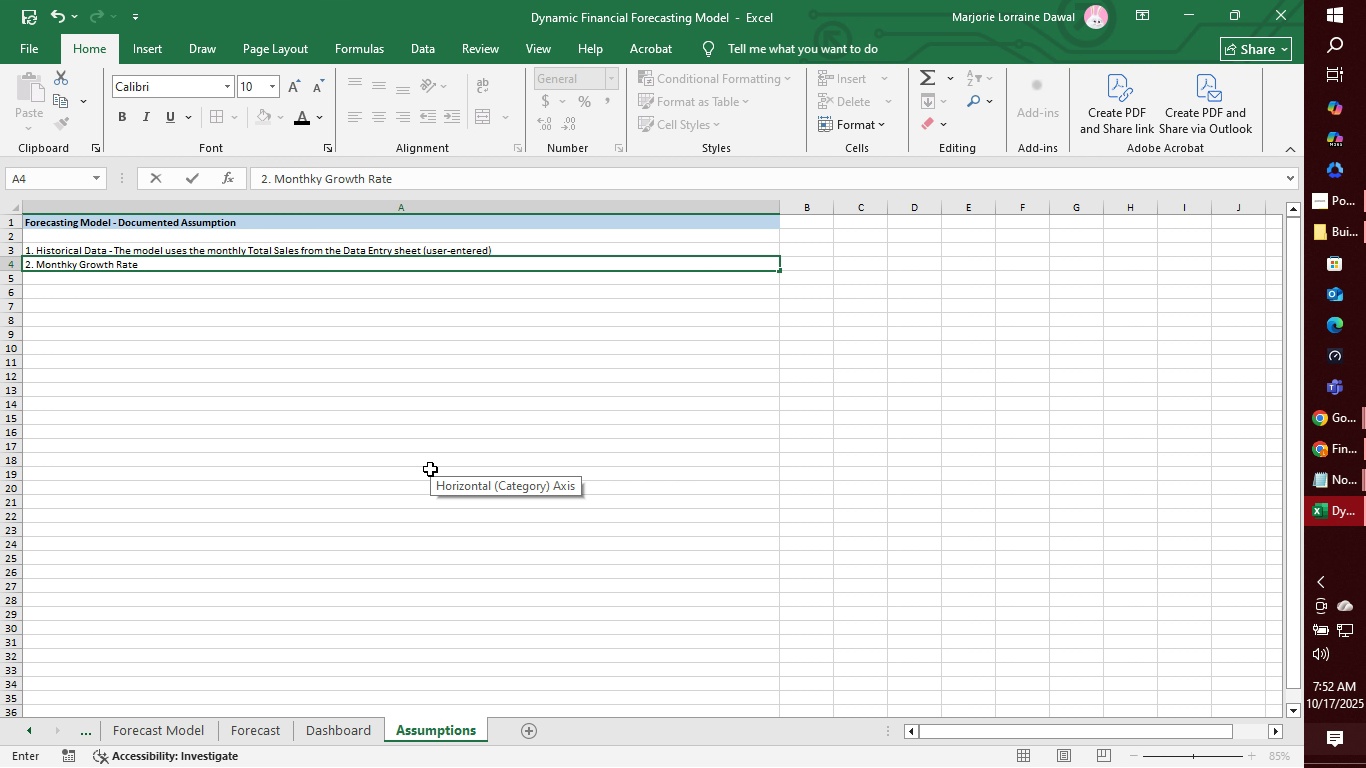 
wait(26.95)
 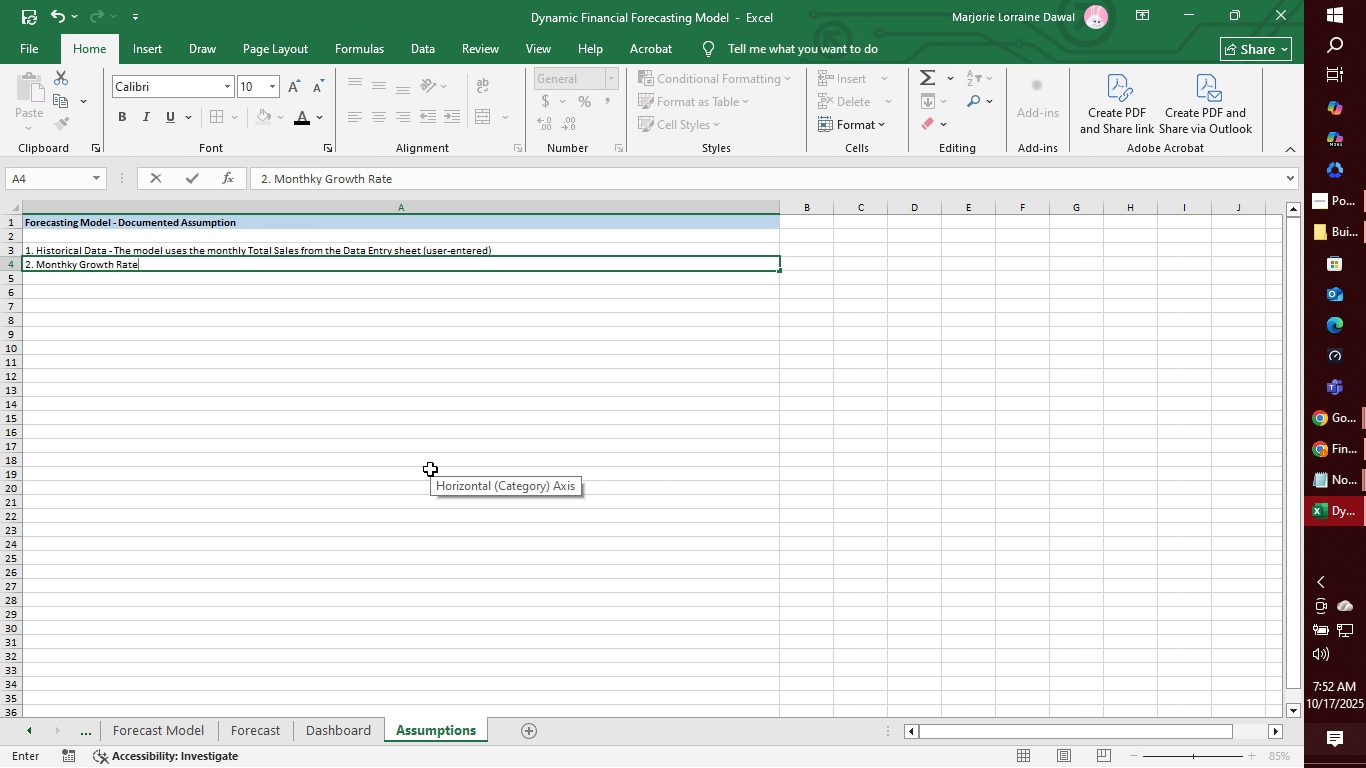 
type( - MoM )
 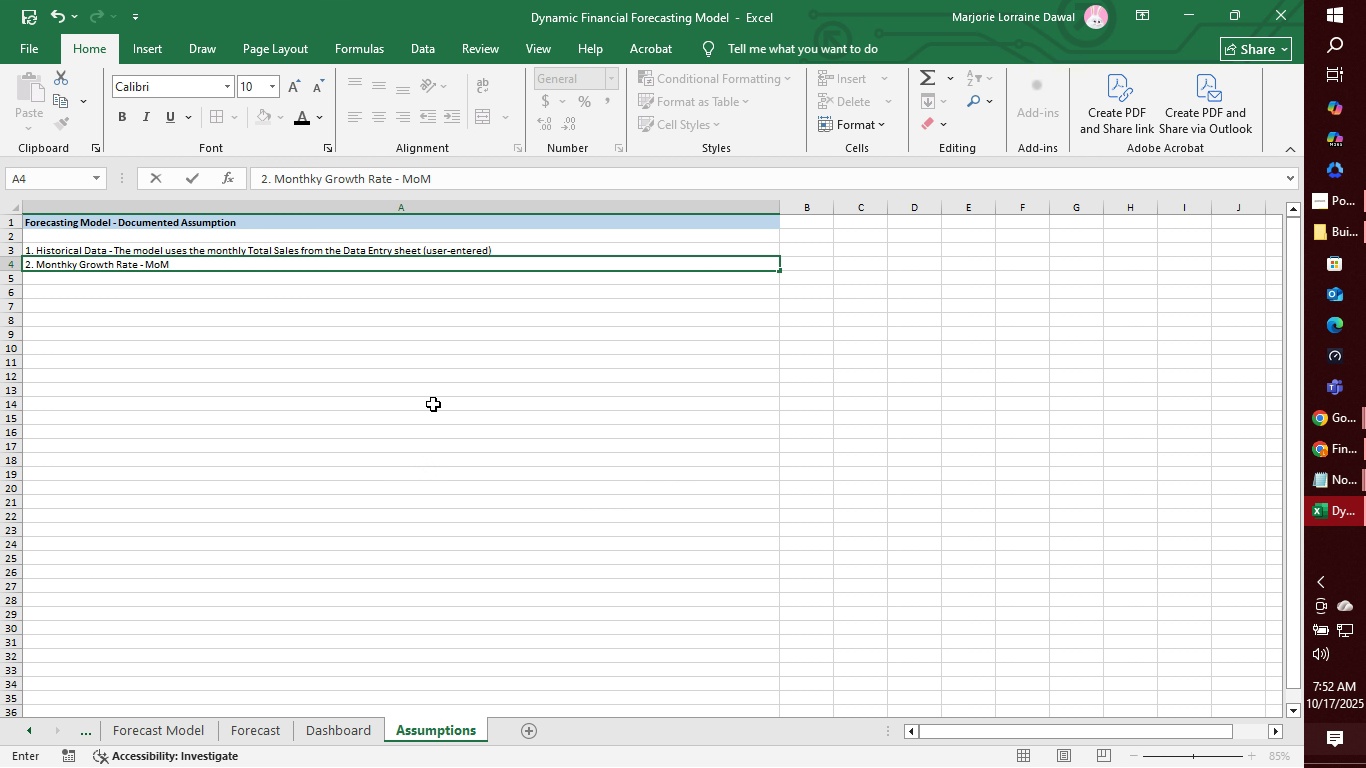 
type(growth)
 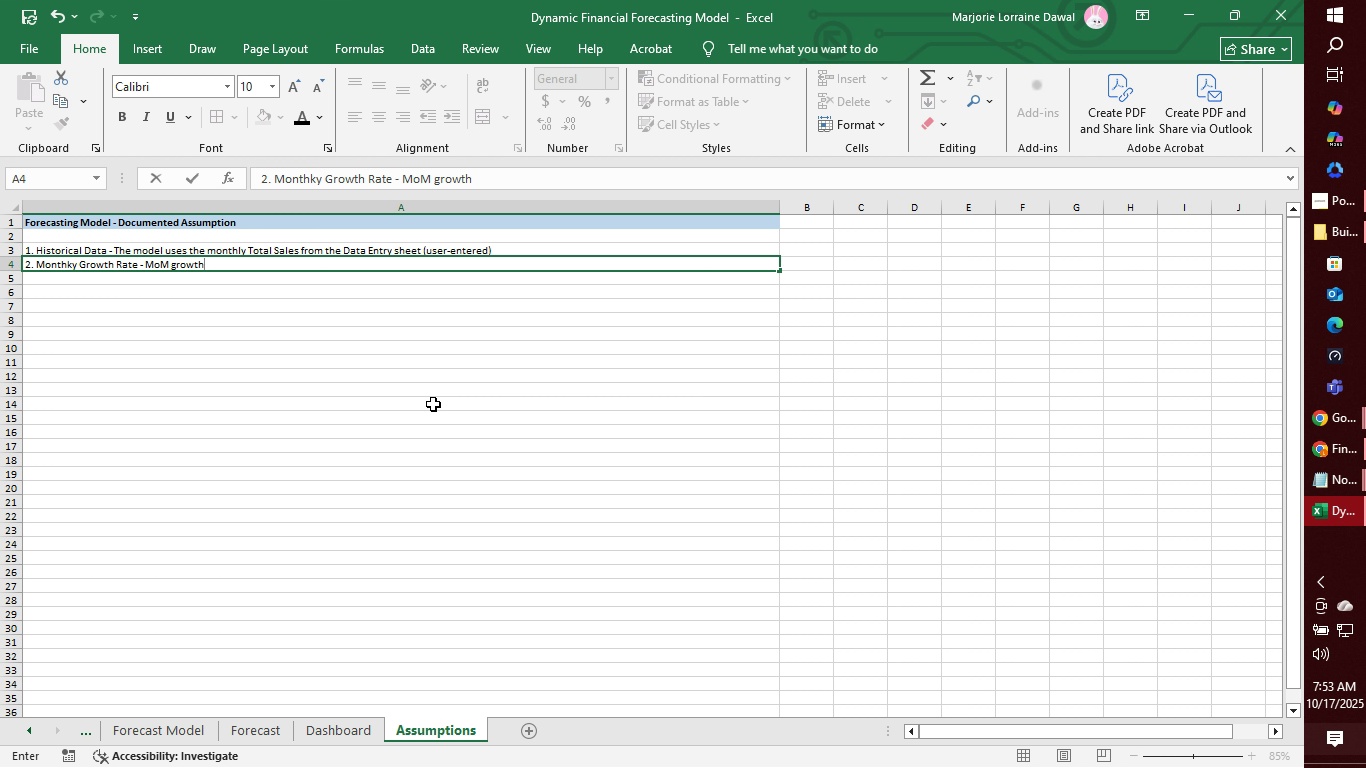 
type( is cmputed as)
key(Backspace)
key(Backspace)
key(Backspace)
key(Backspace)
type(omuted )
key(Backspace)
key(Backspace)
key(Backspace)
key(Backspace)
key(Backspace)
type(puted as )
 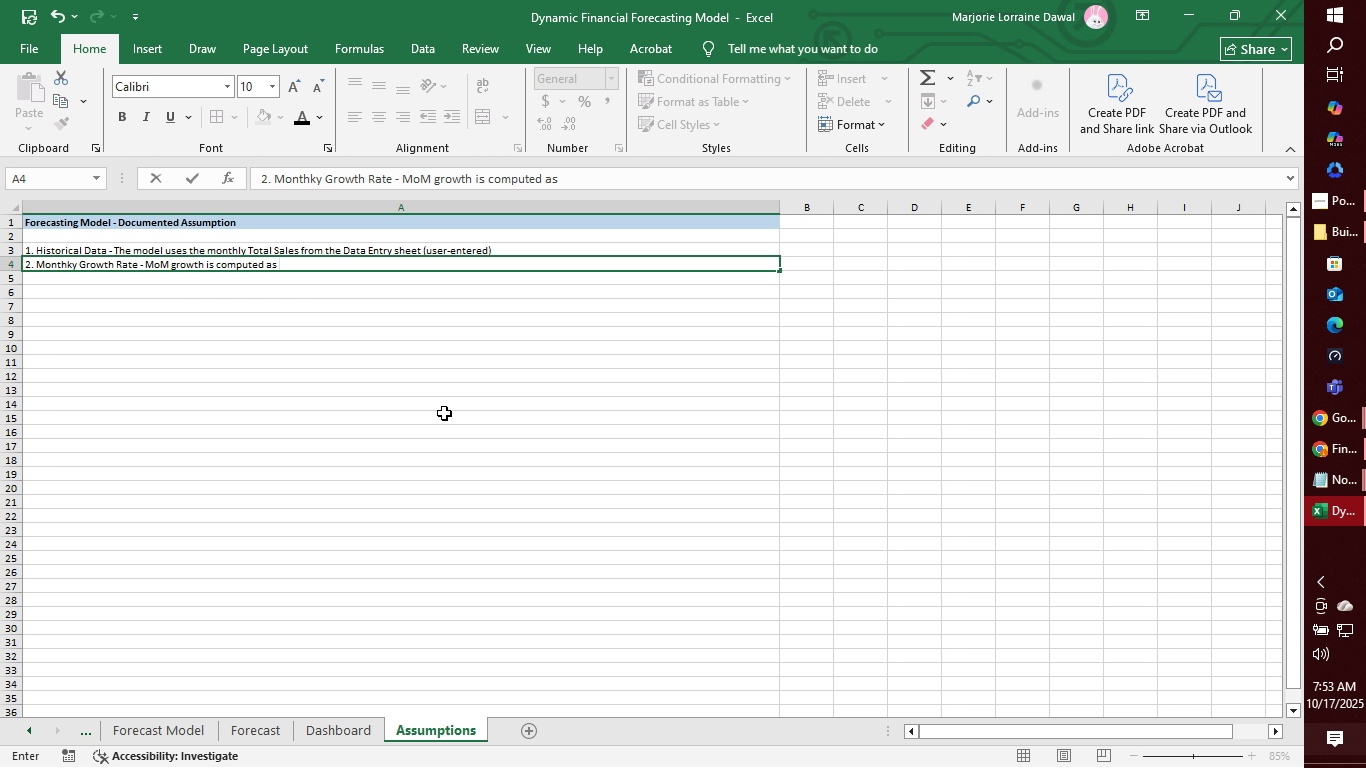 
type((CuurentMonth)
 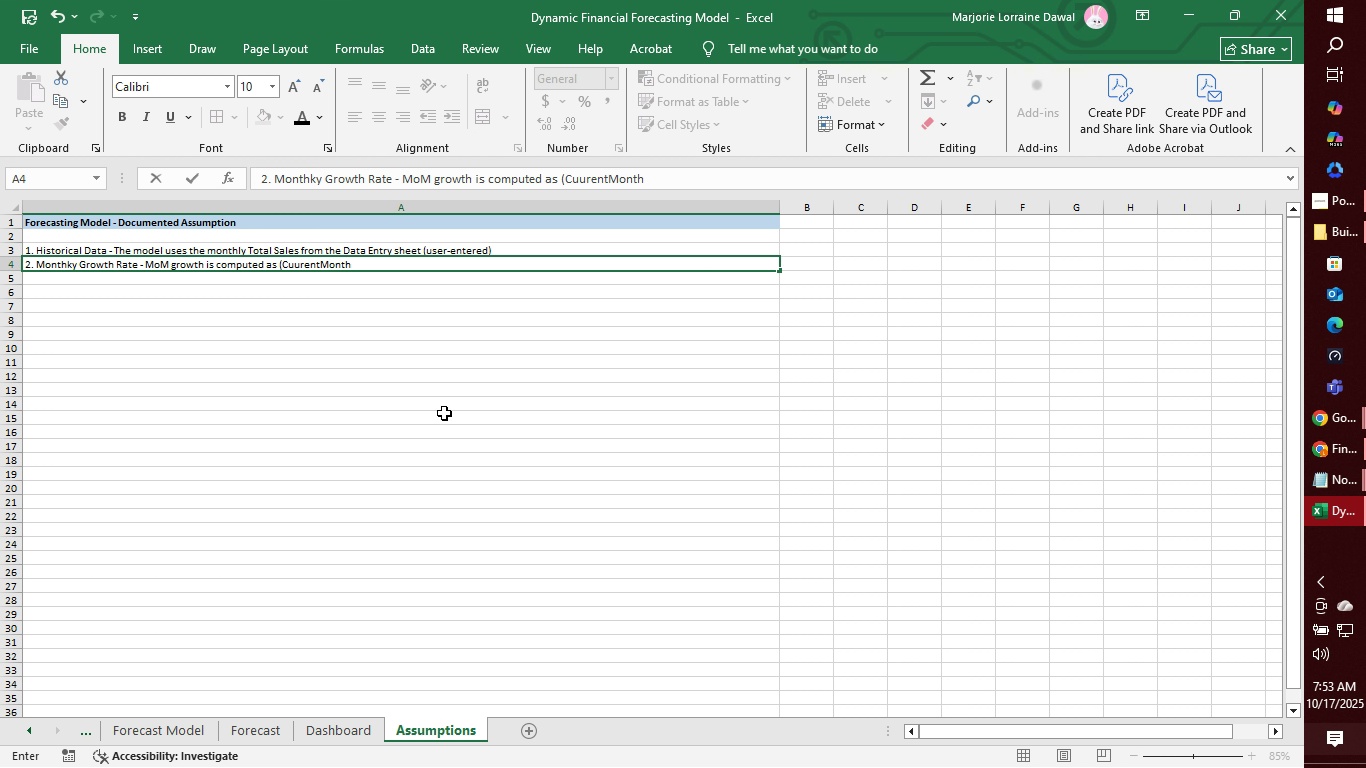 
wait(11.12)
 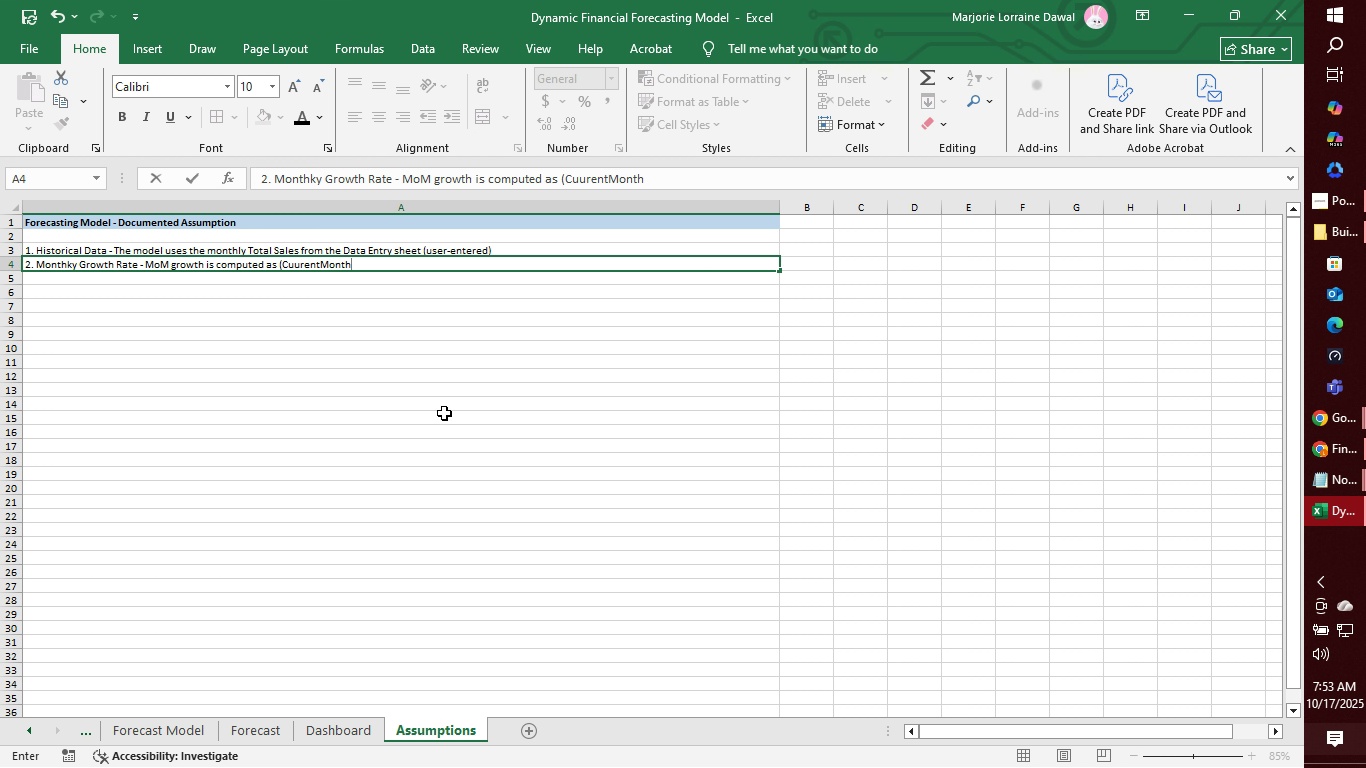 
type( - -)
key(Backspace)
type(Prevous)
key(Backspace)
key(Backspace)
key(Backspace)
type(Month)
 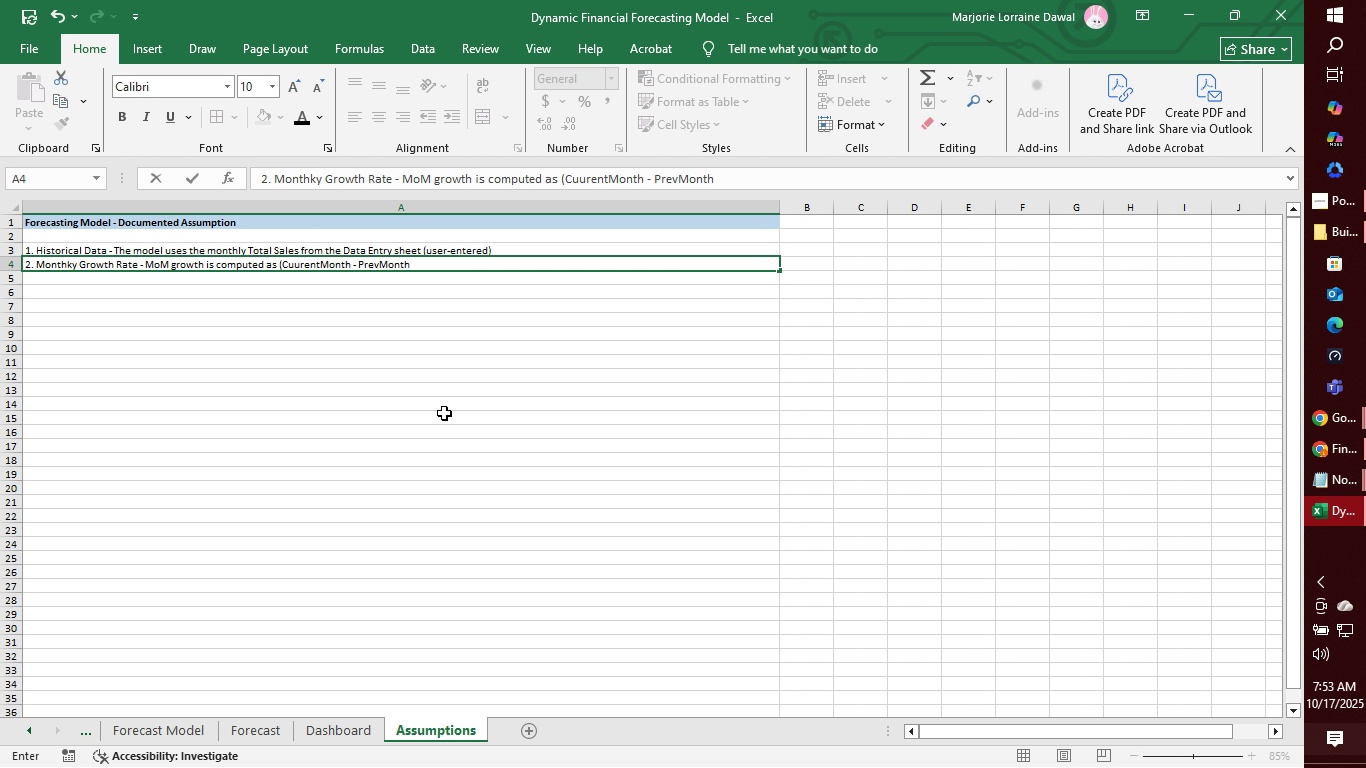 
 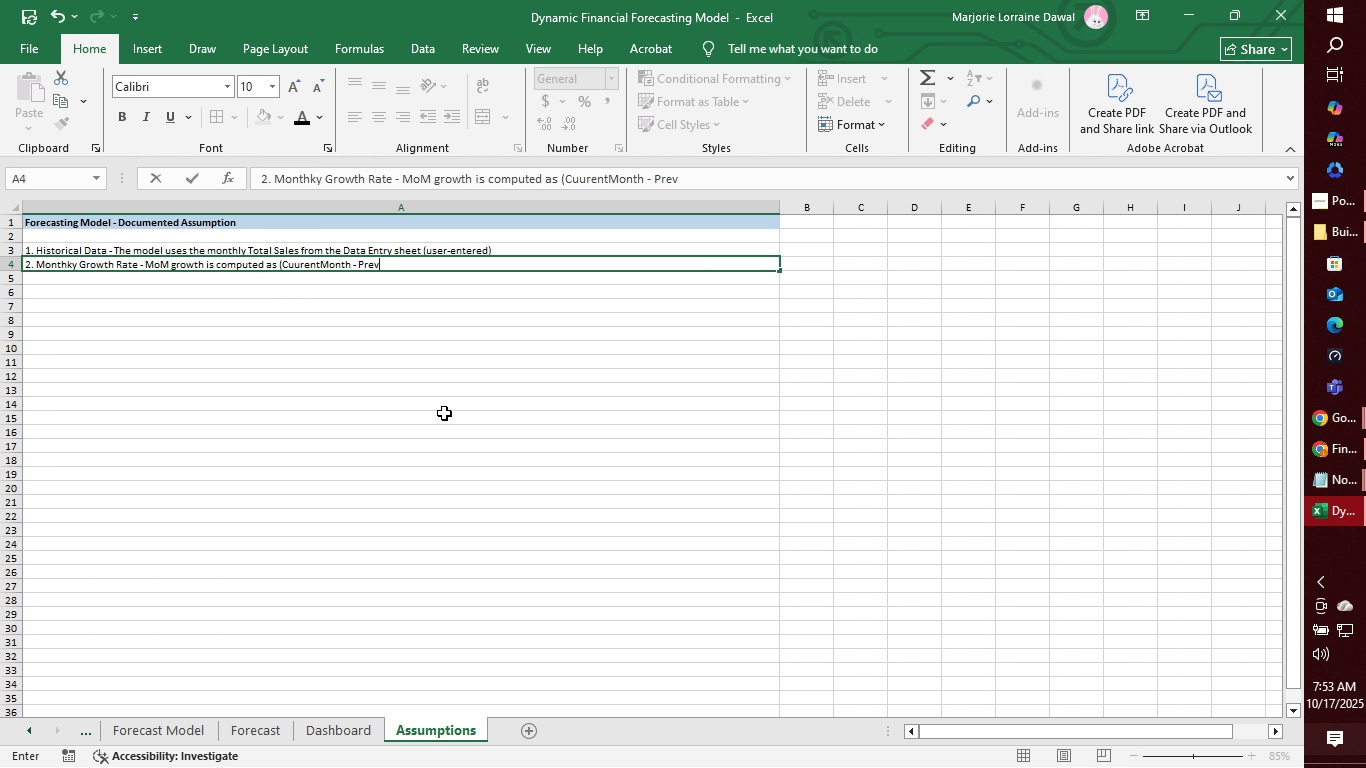 
hold_key(key=I, duration=0.37)
 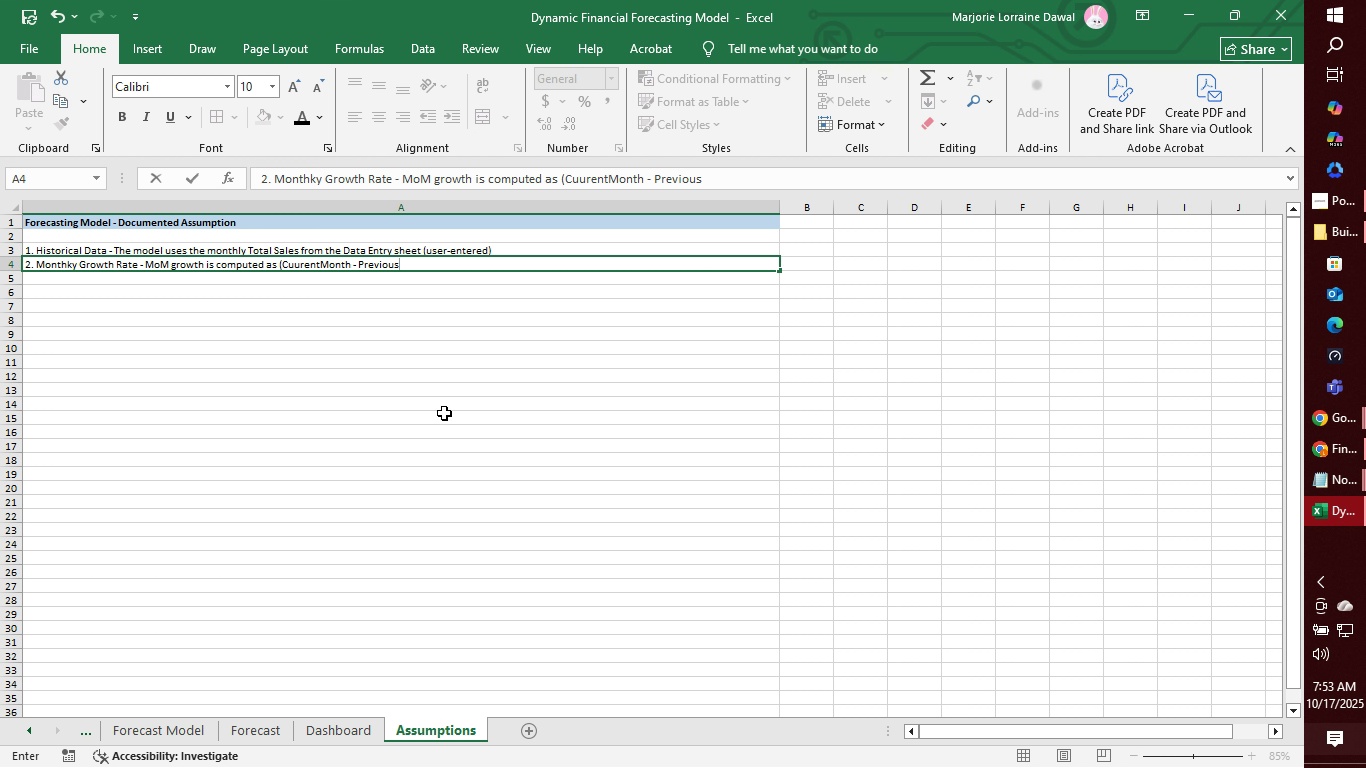 
type( and averaged )
 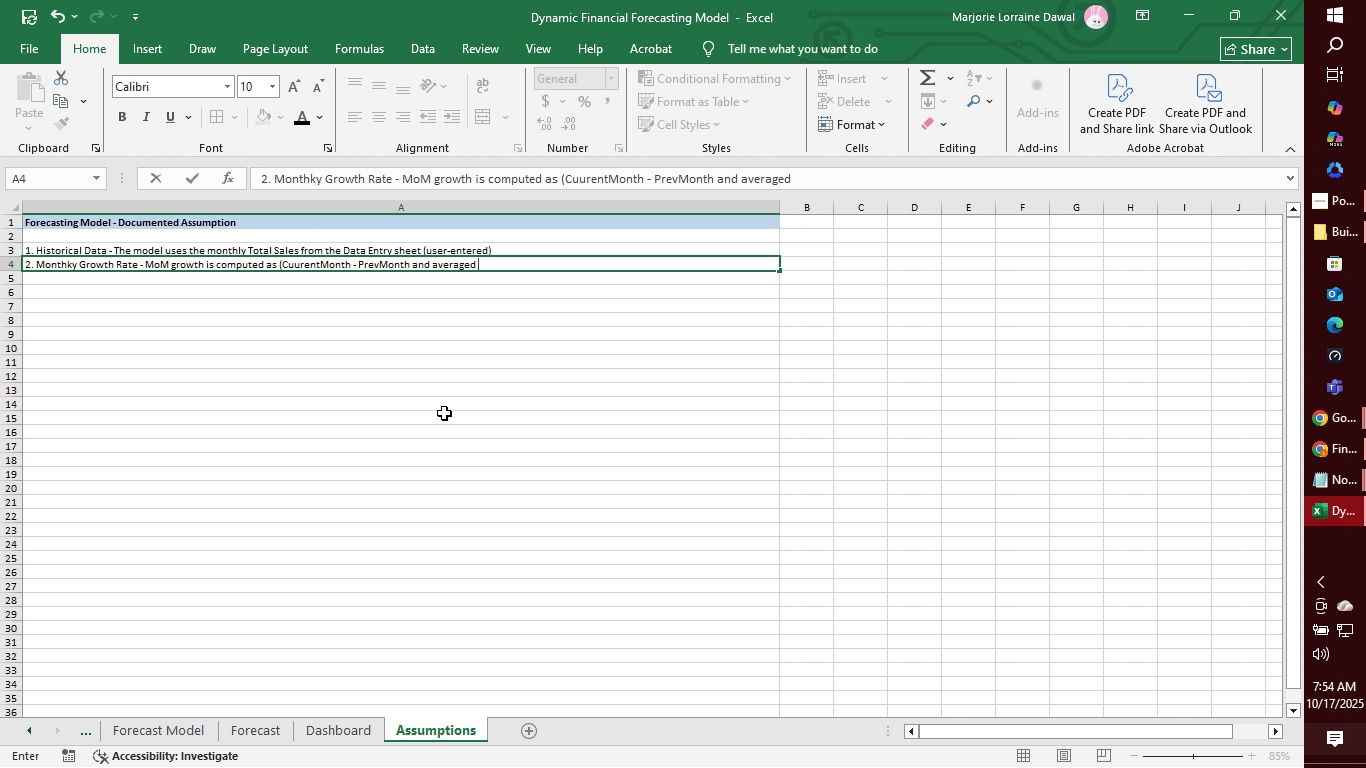 
wait(11.63)
 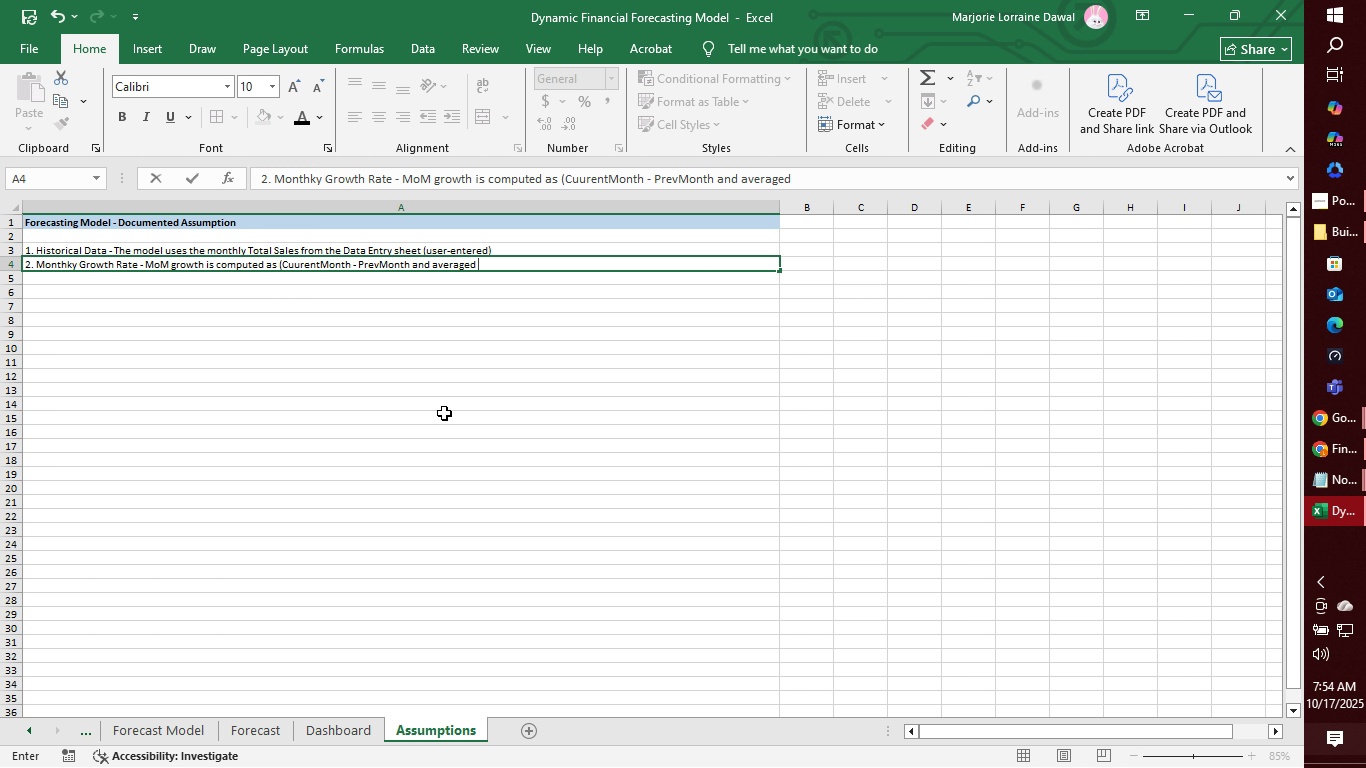 
type(acroos)
key(Backspace)
key(Backspace)
key(Backspace)
key(Backspace)
type(ross)
 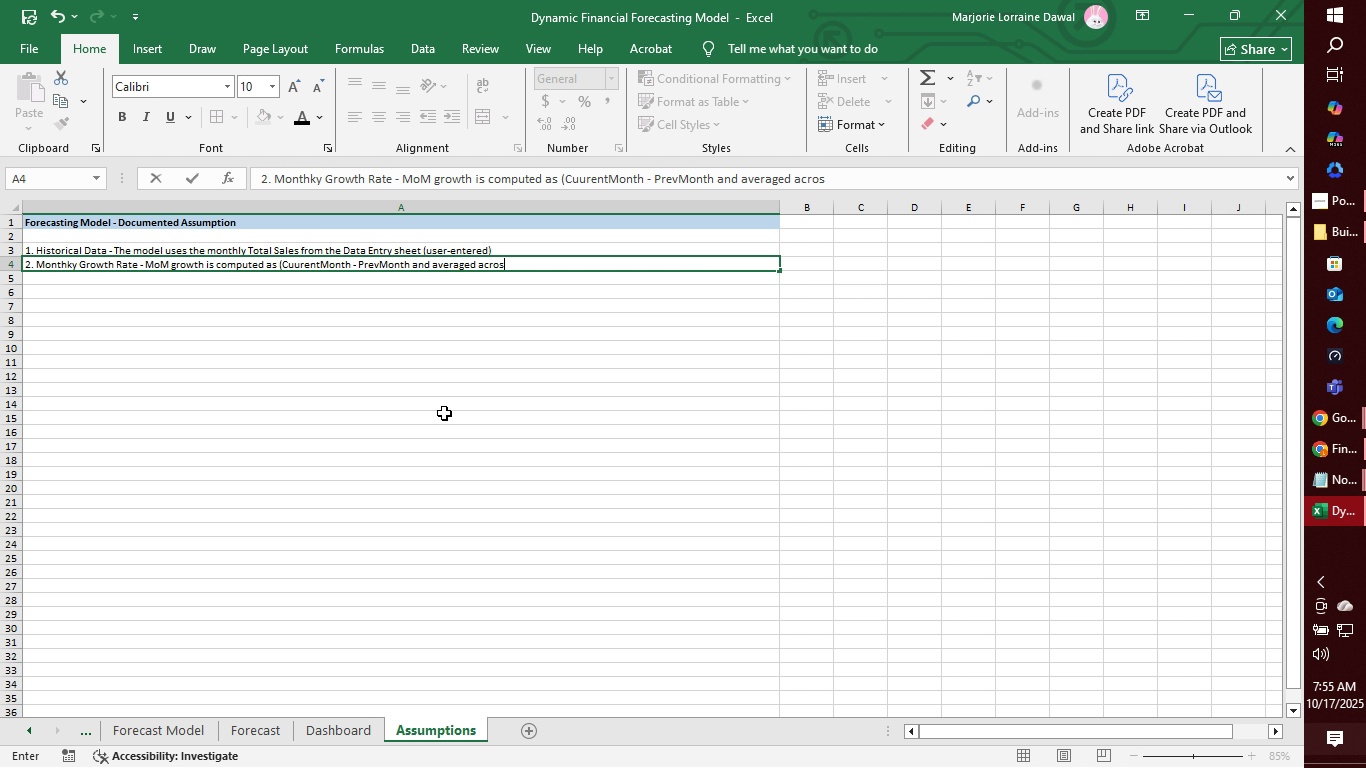 
wait(76.92)
 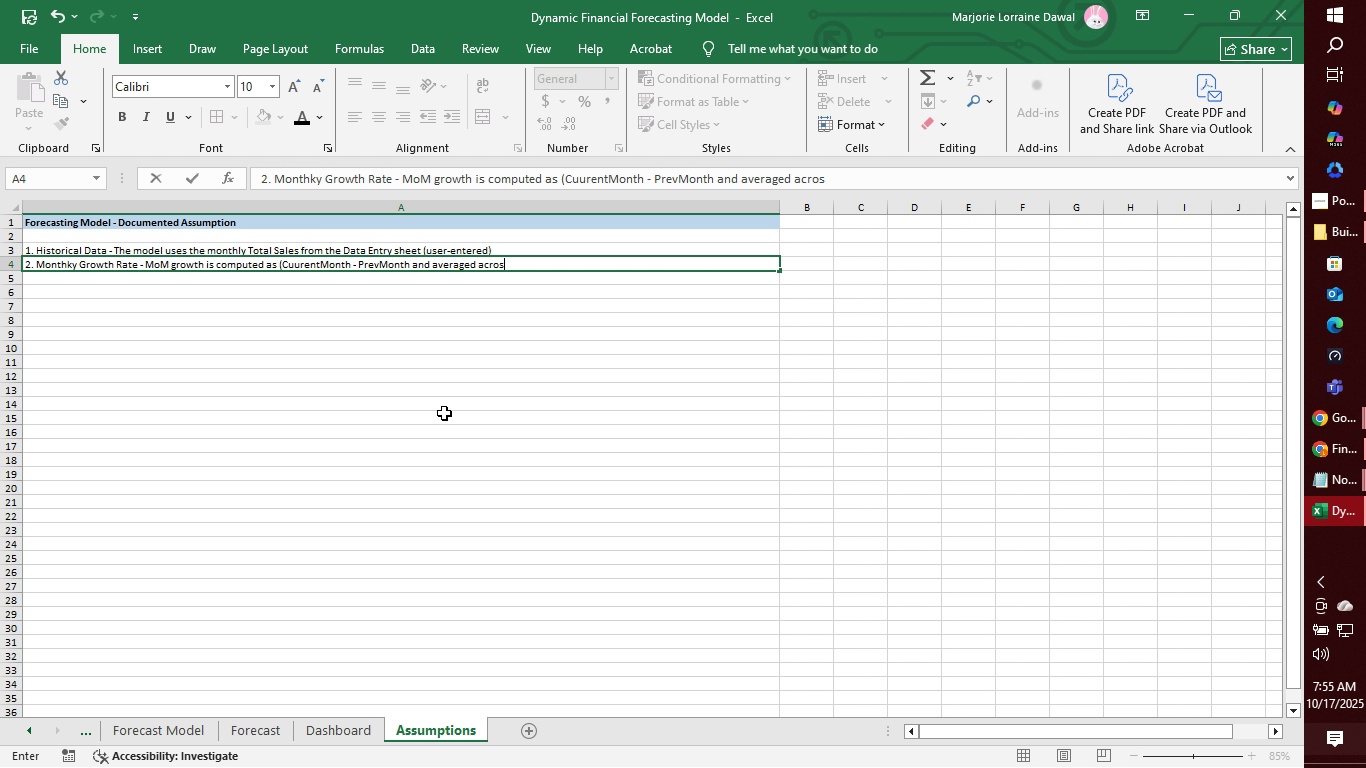 
key(Backspace)
 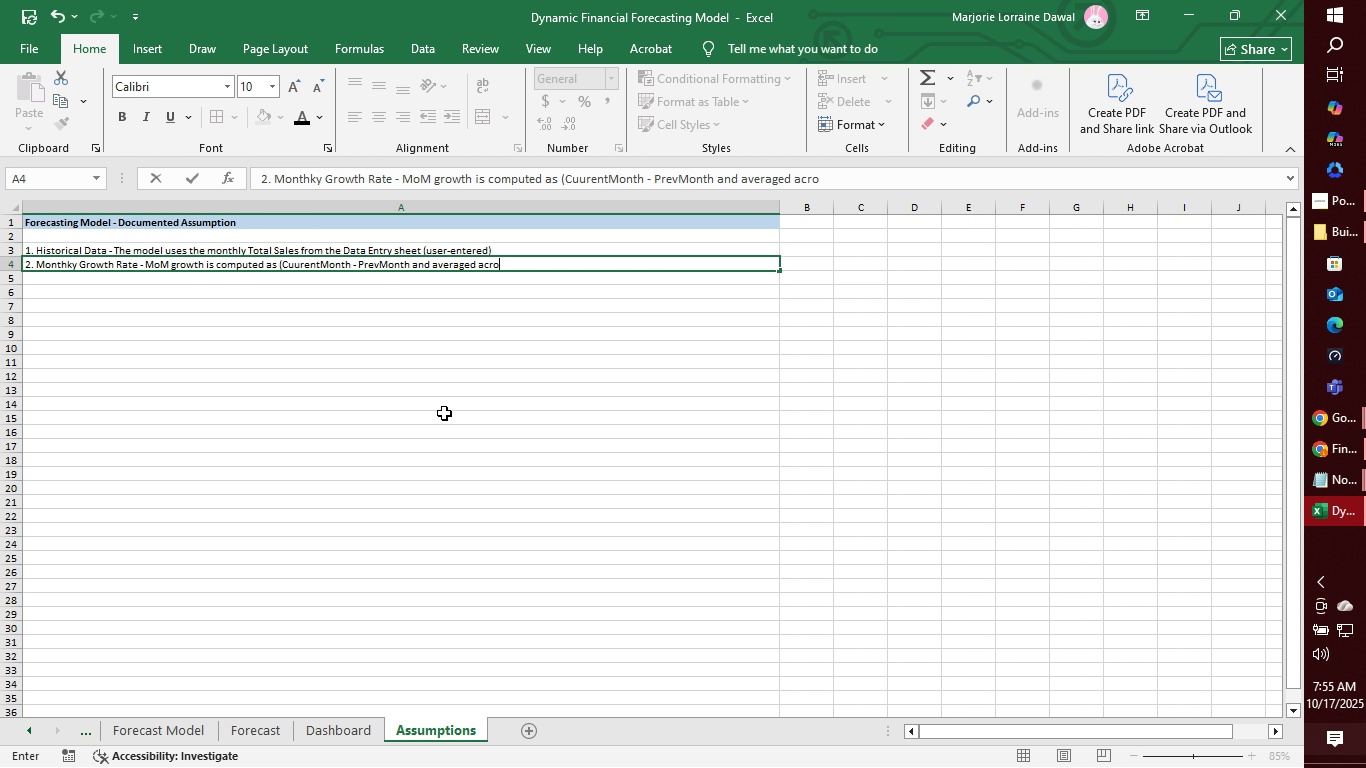 
hold_key(key=Backspace, duration=0.83)
 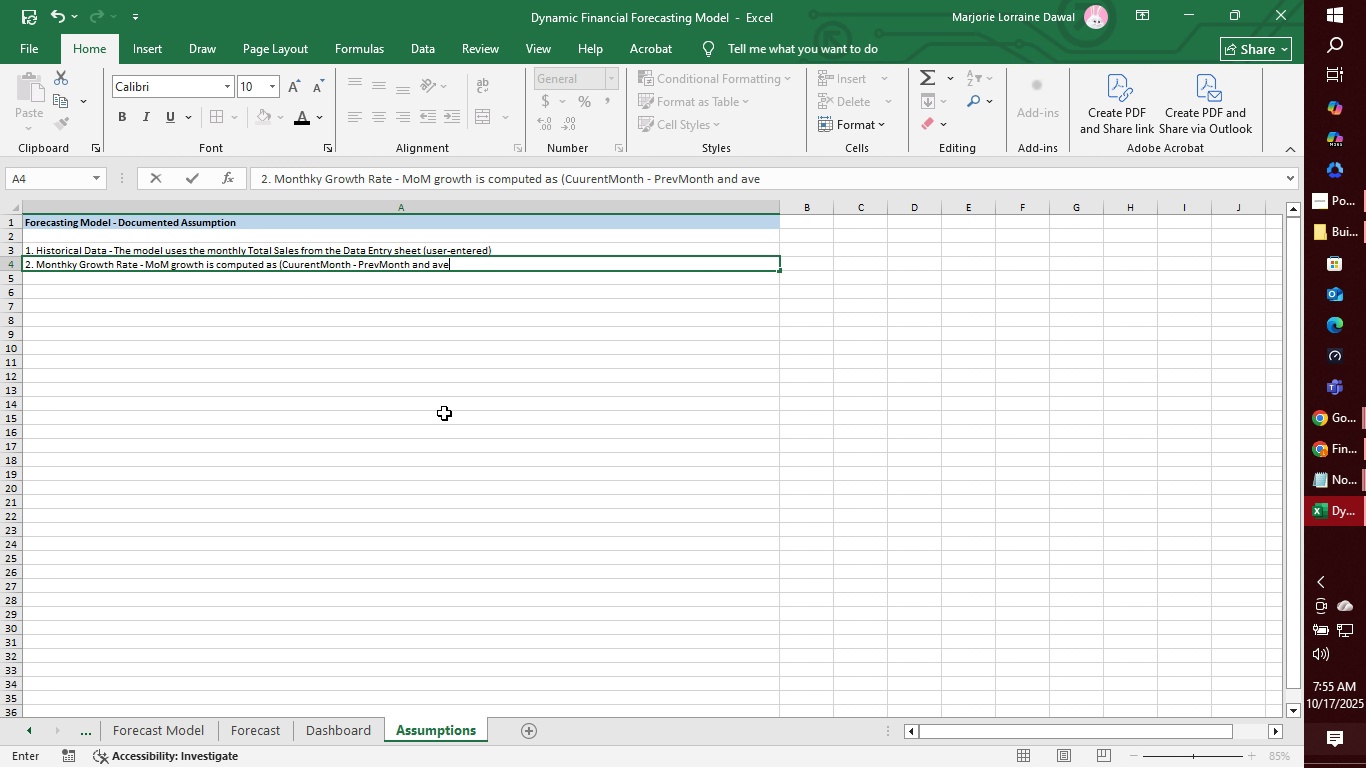 
key(Backspace)
 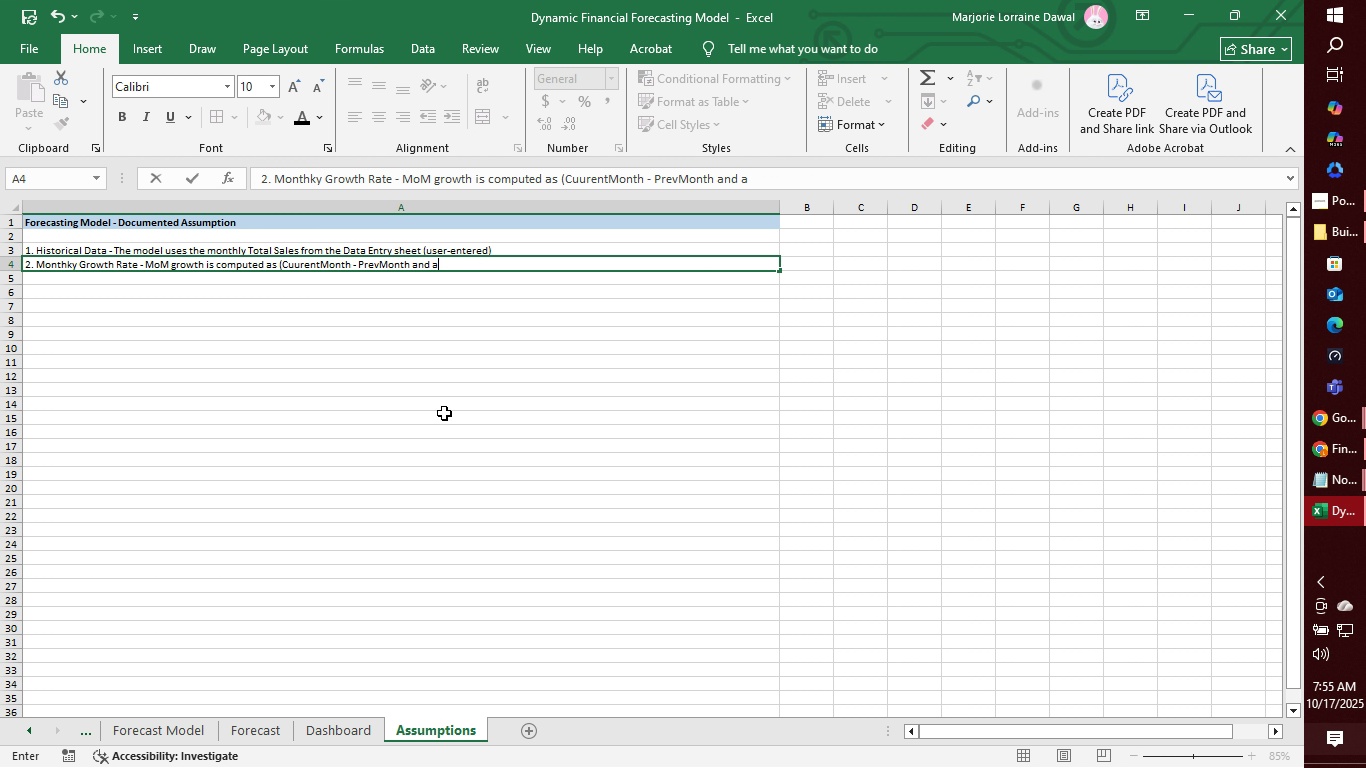 
key(Backspace)
 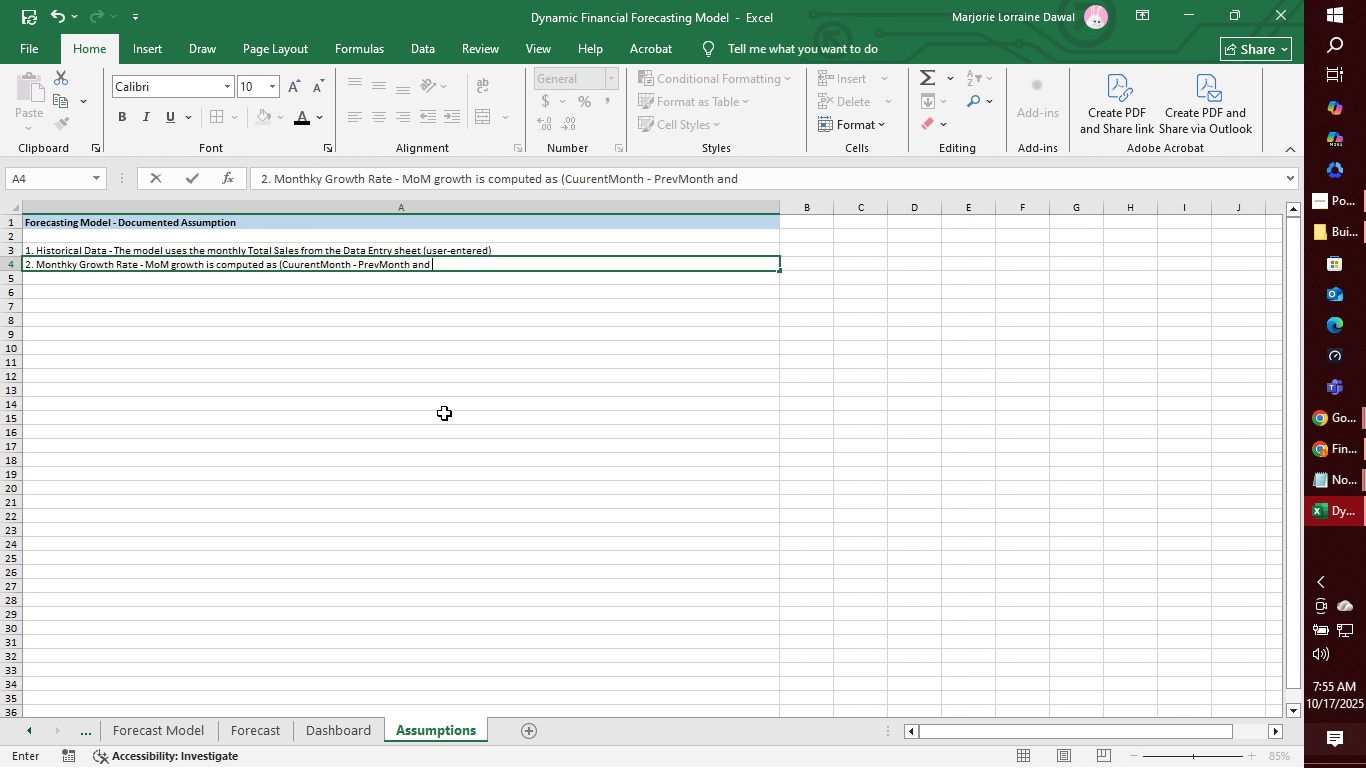 
key(Backspace)
 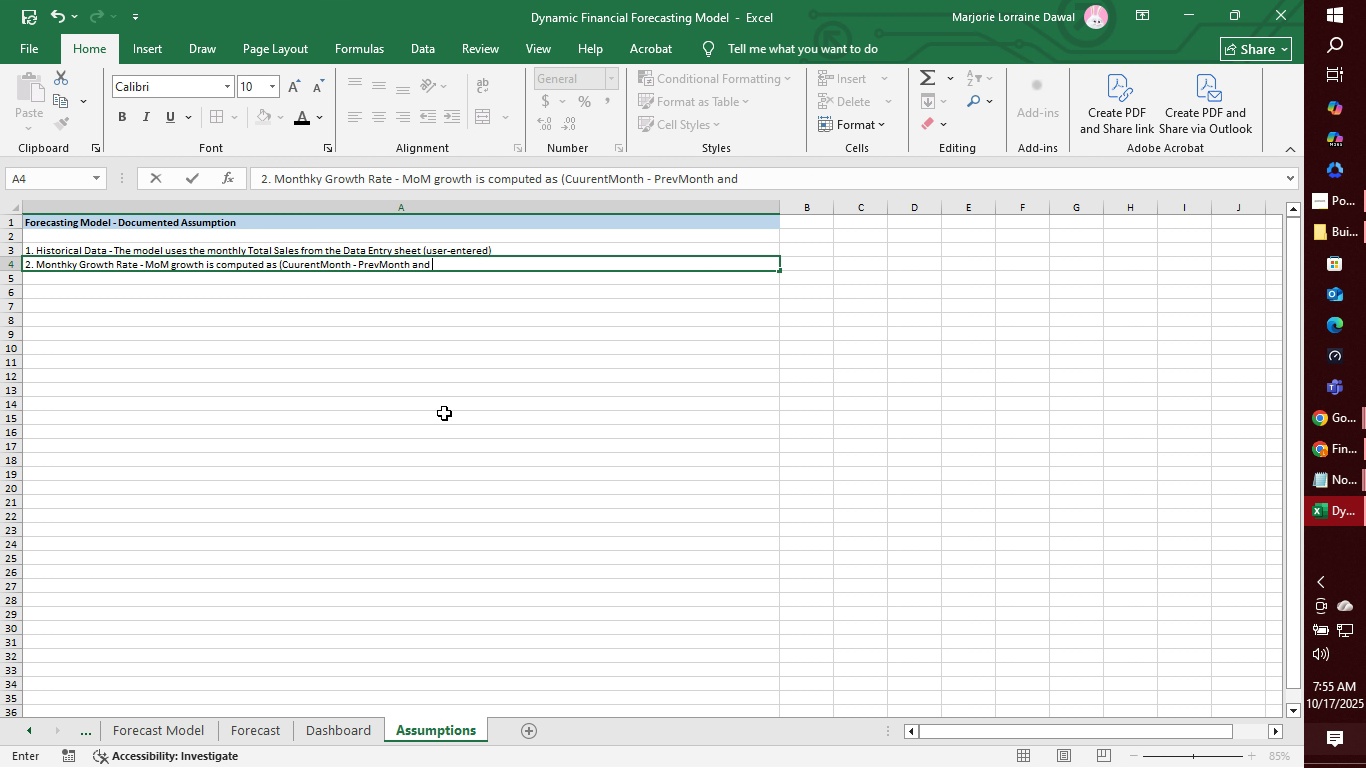 
key(Backspace)
 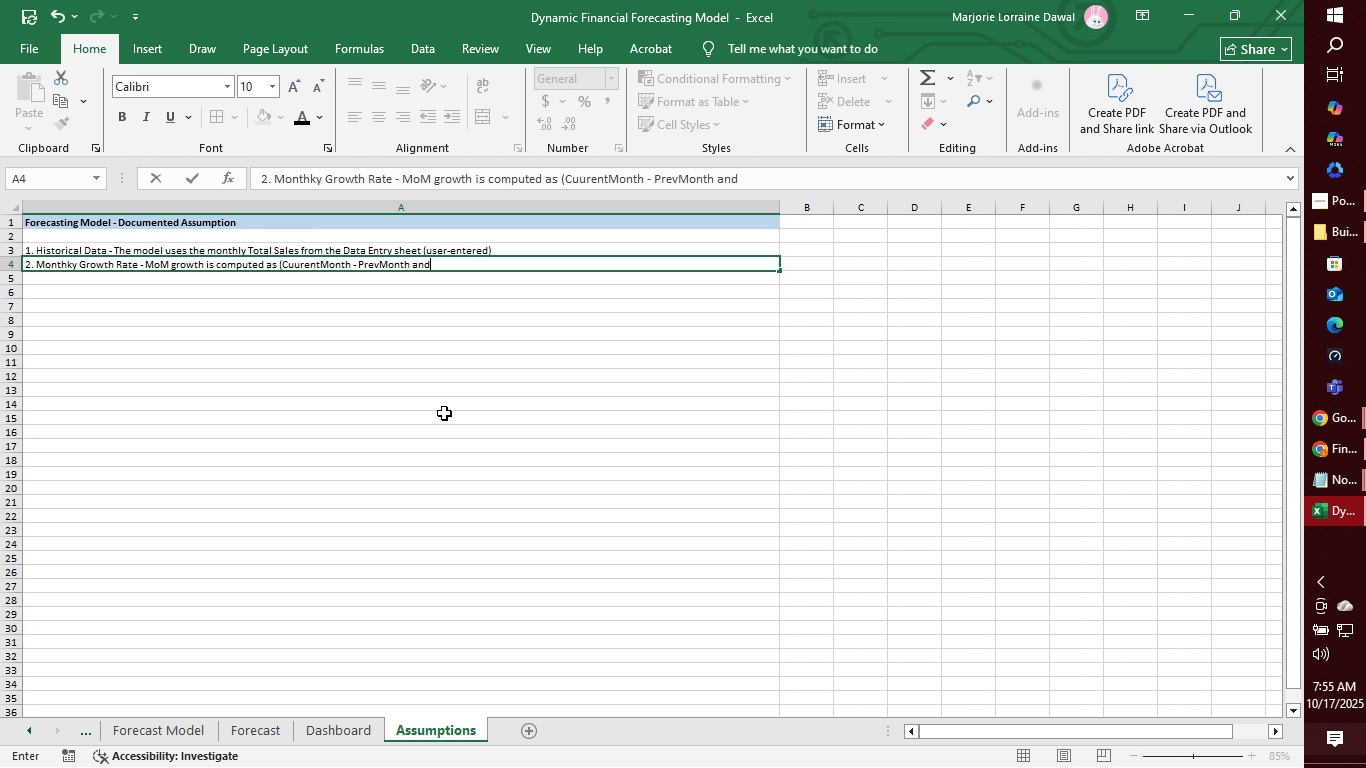 
key(Backspace)
 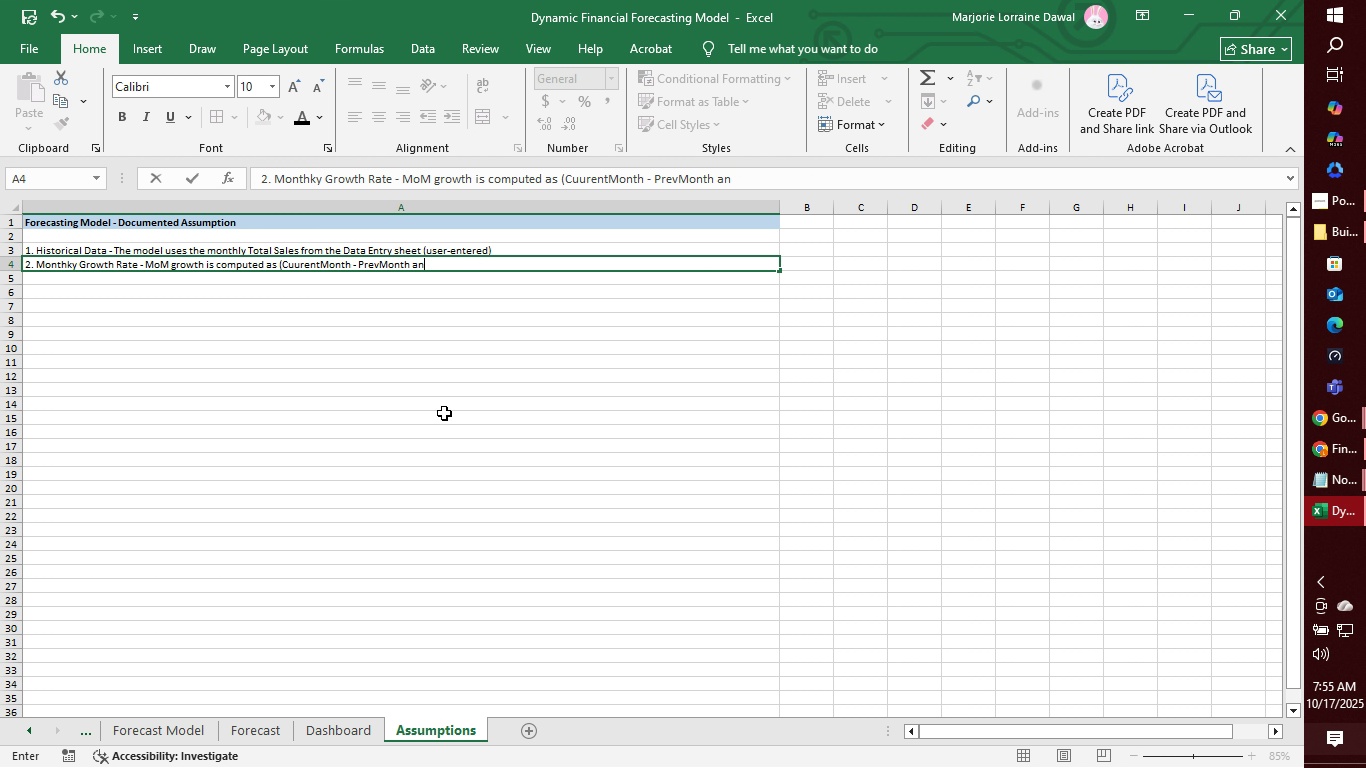 
key(Backspace)
 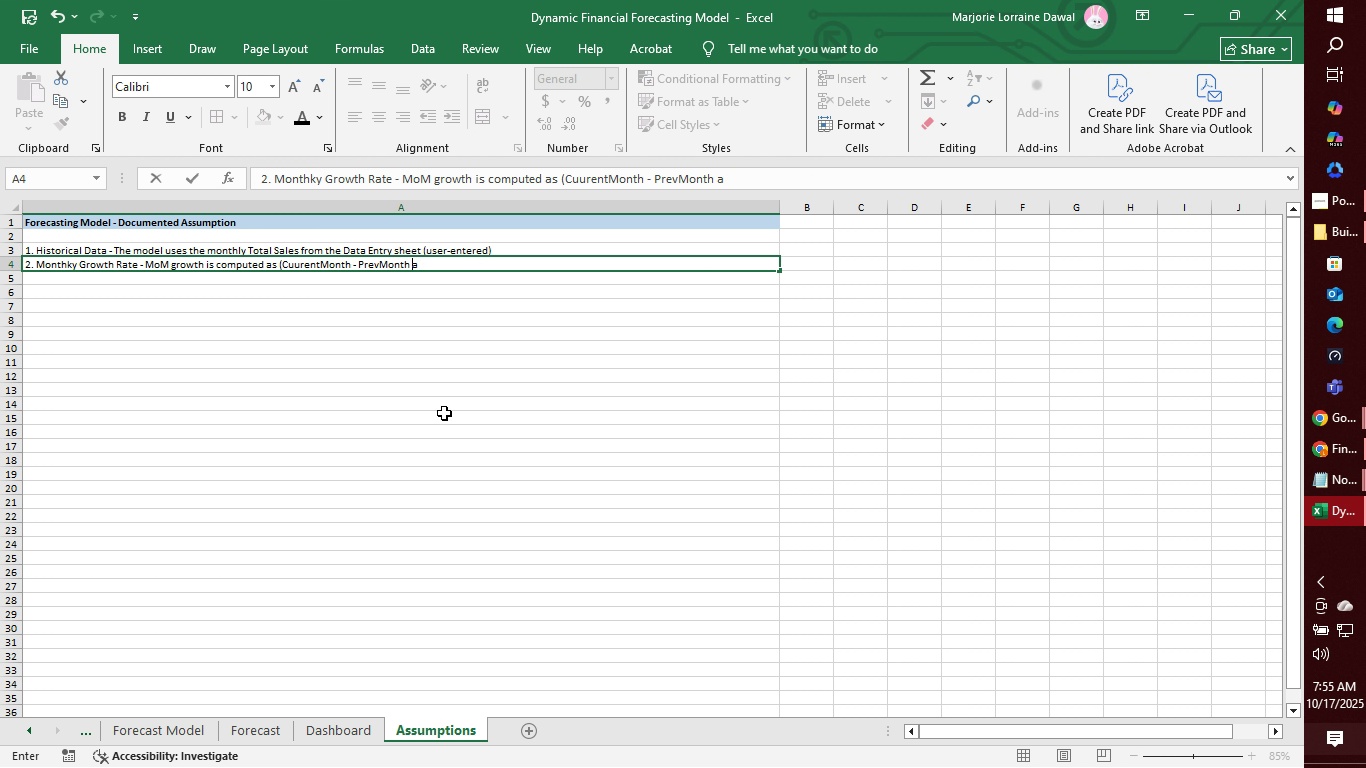 
key(Backspace)
 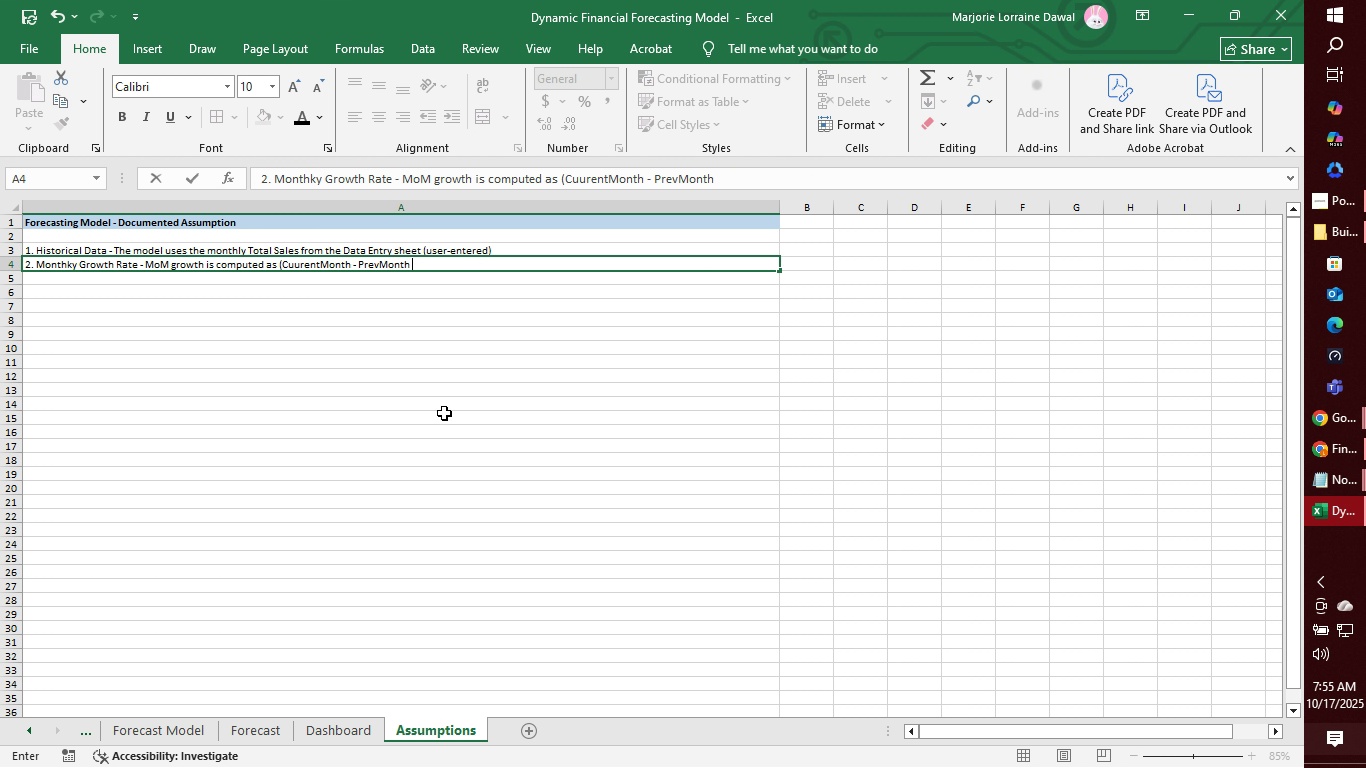 
key(Backspace)
 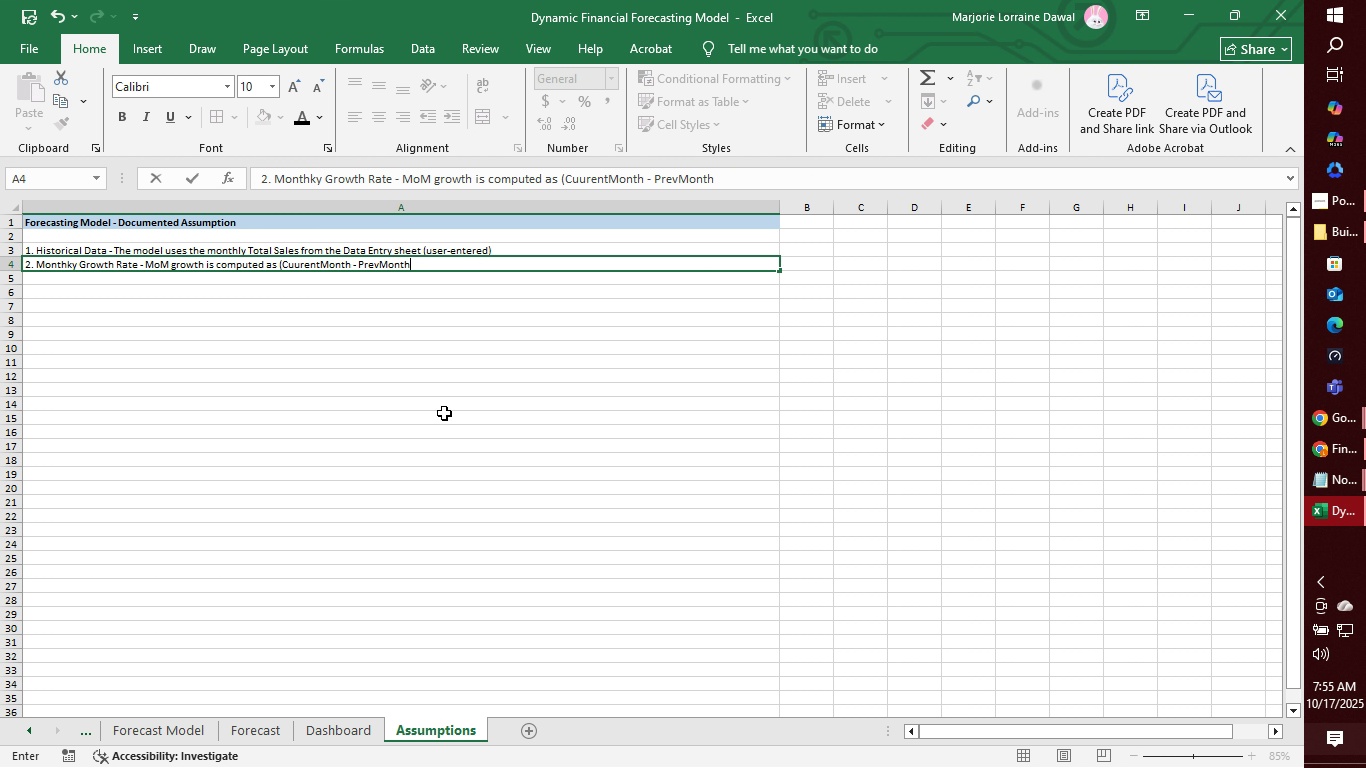 
key(Backspace)
 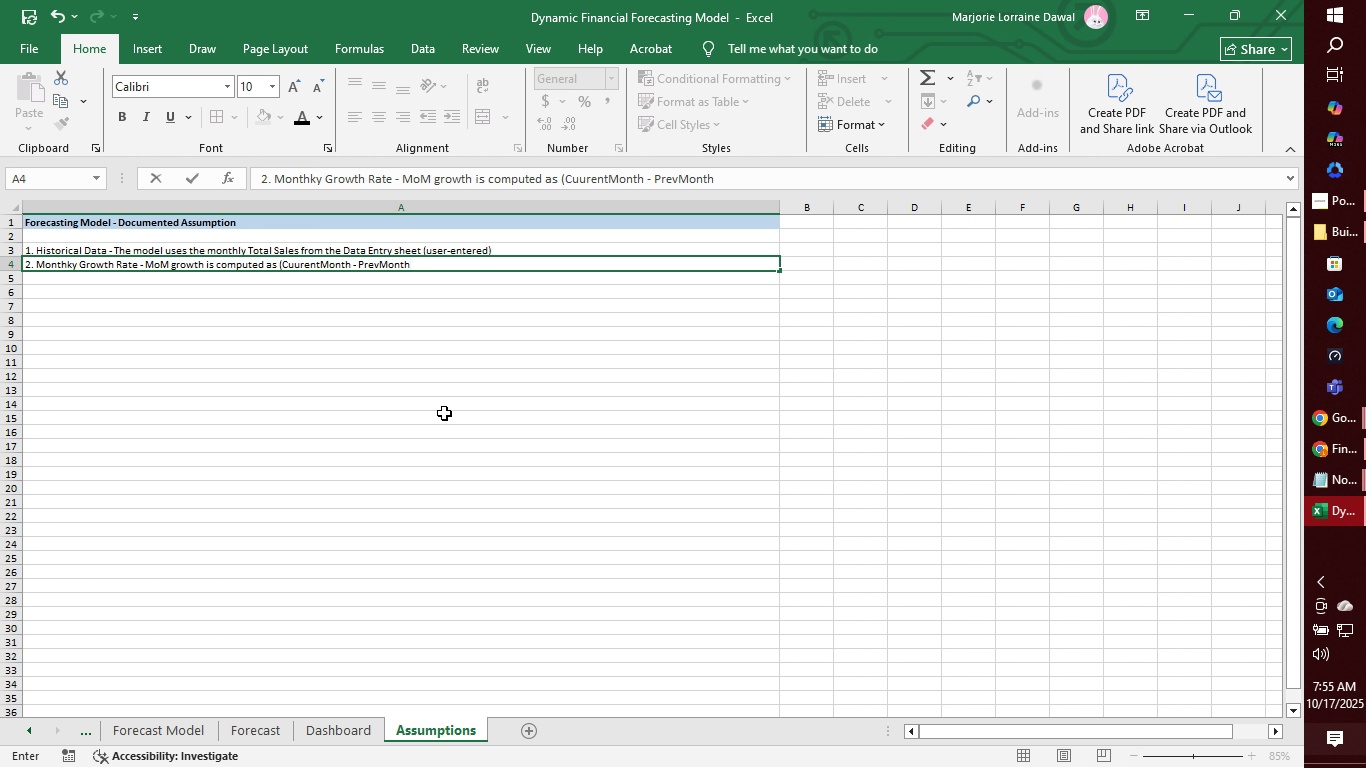 
key(Shift+0)
 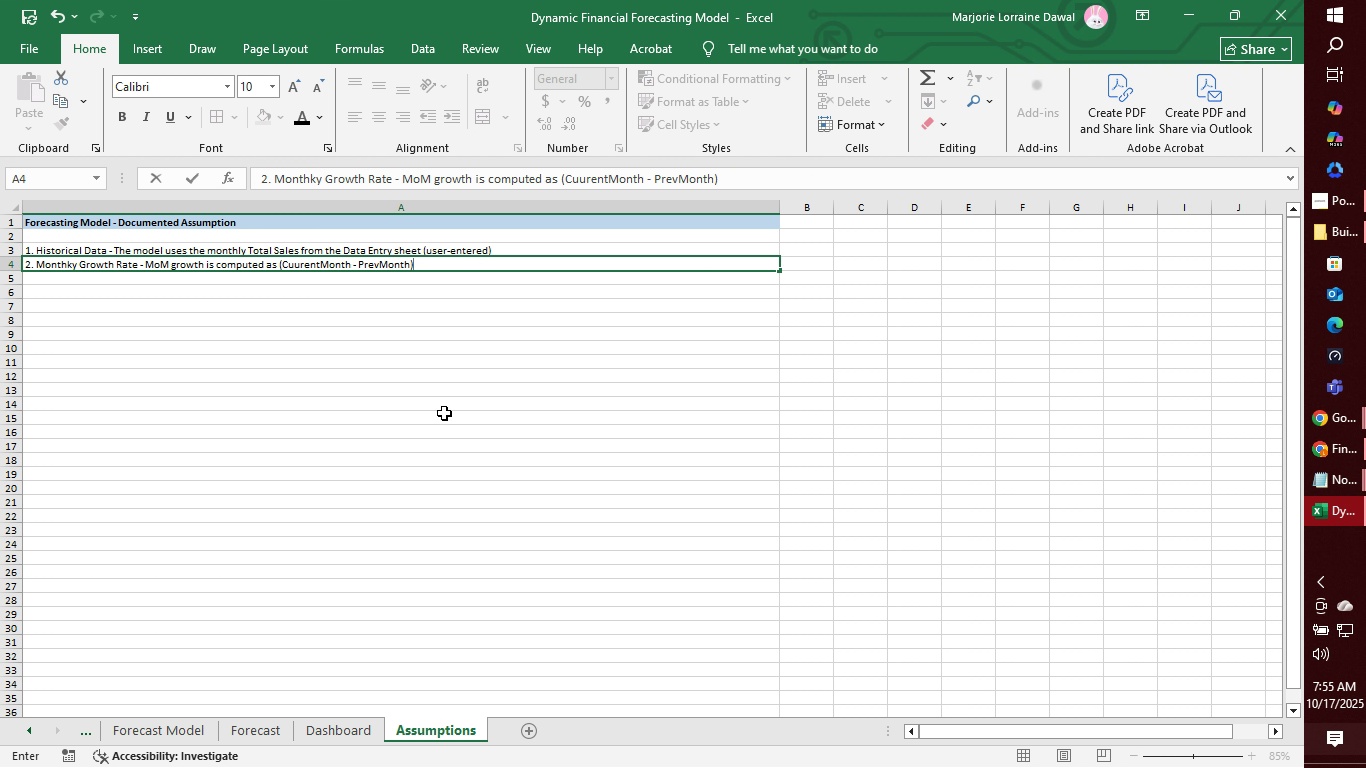 
key(Slash)
 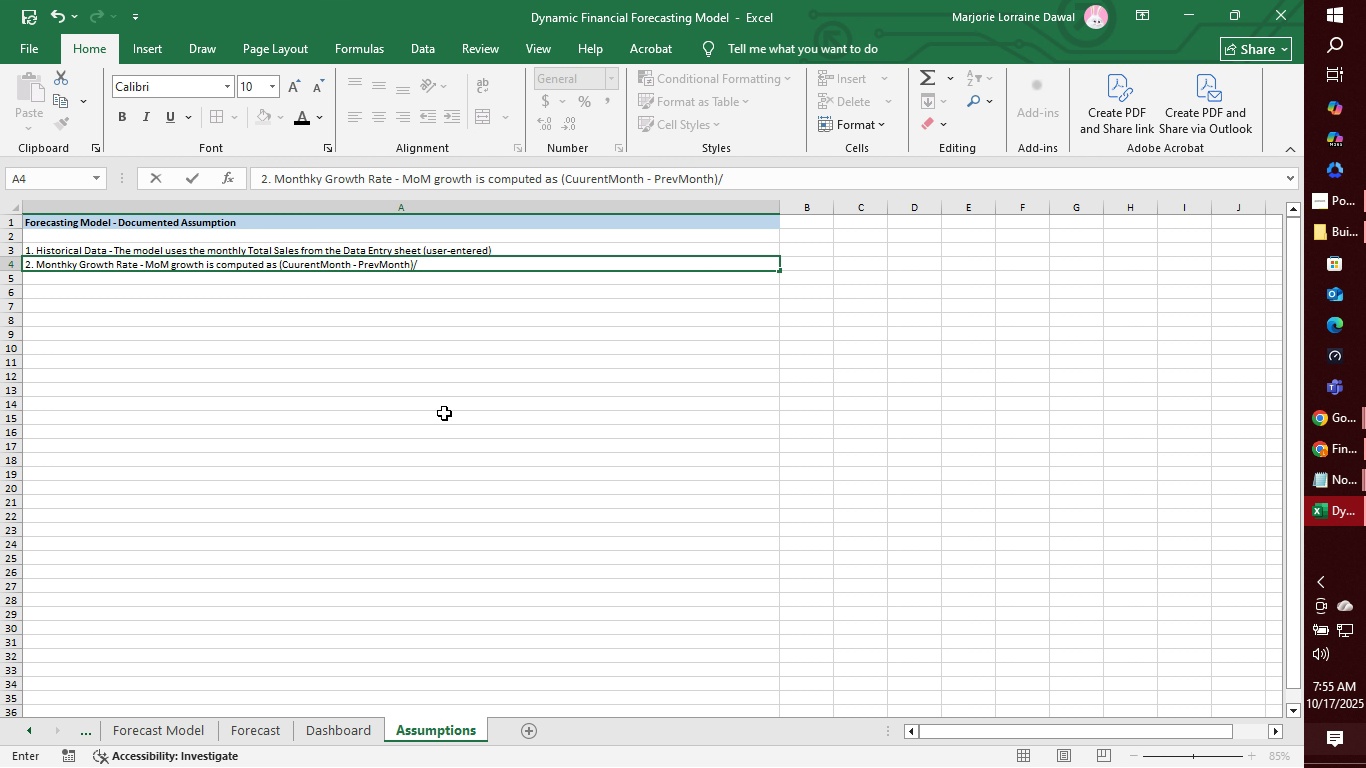 
wait(13.86)
 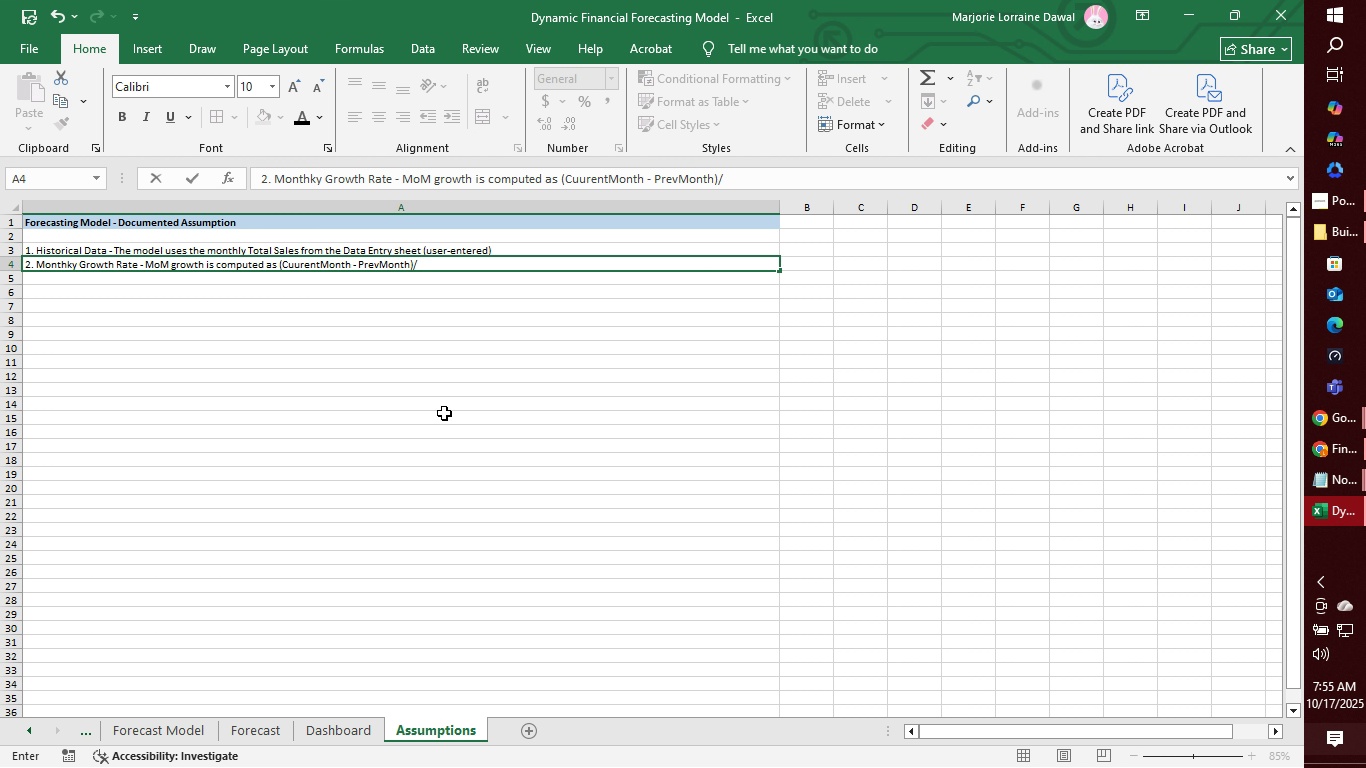 
type(PrevMonth and averagd )
 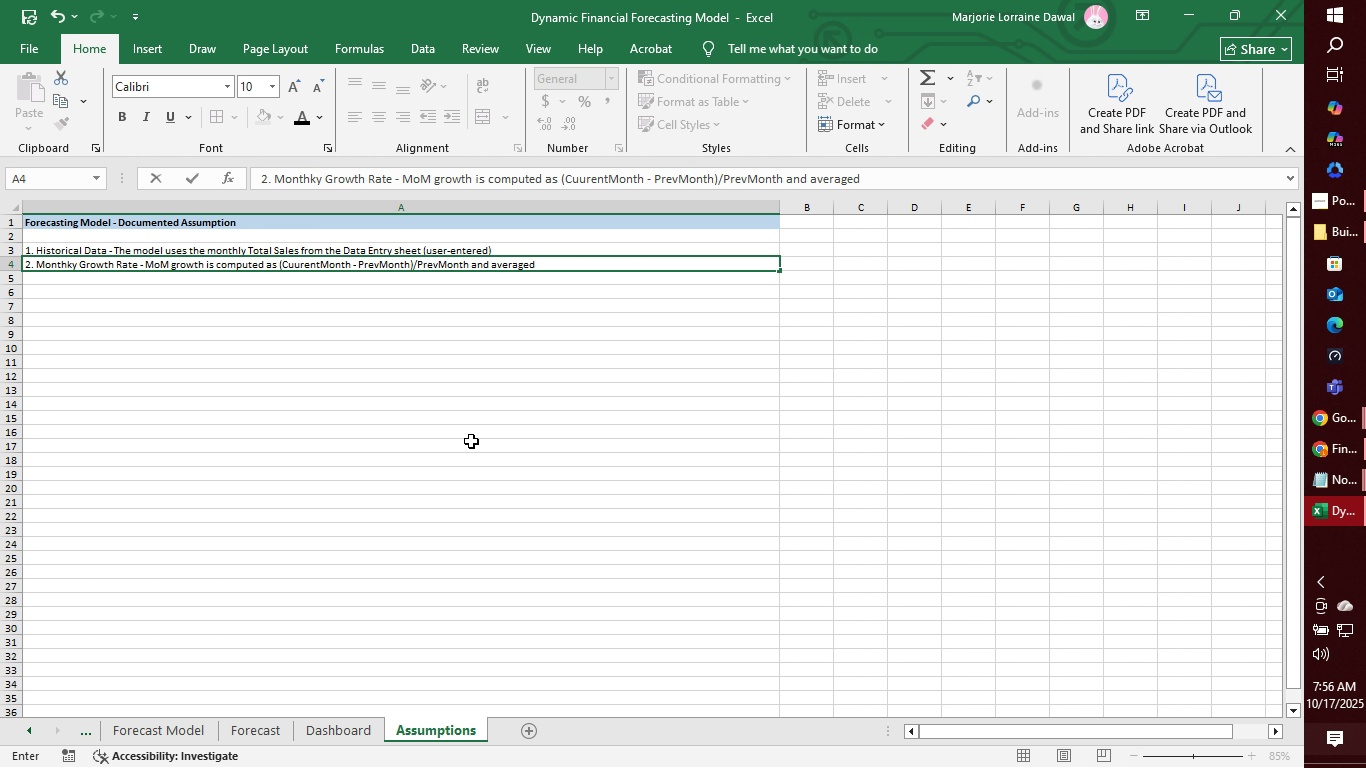 
wait(9.15)
 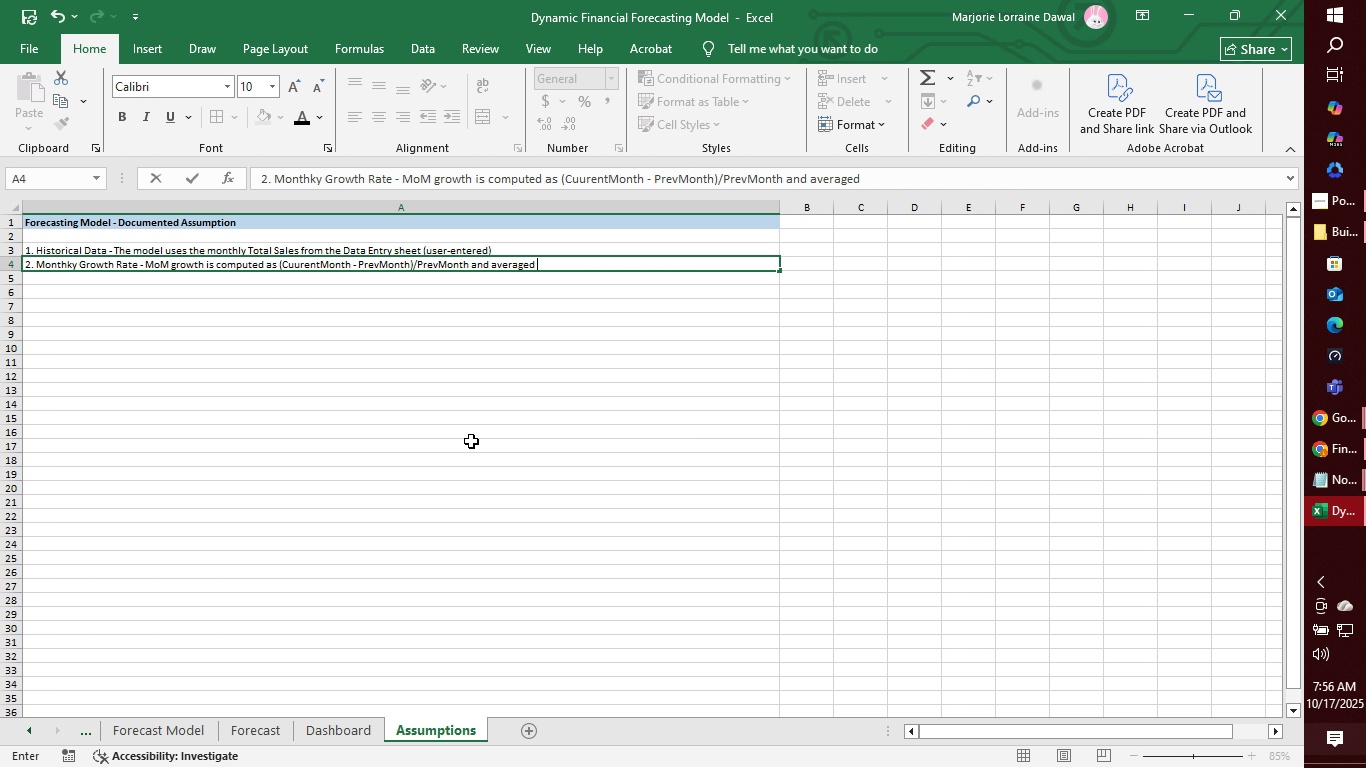 
type(across)
 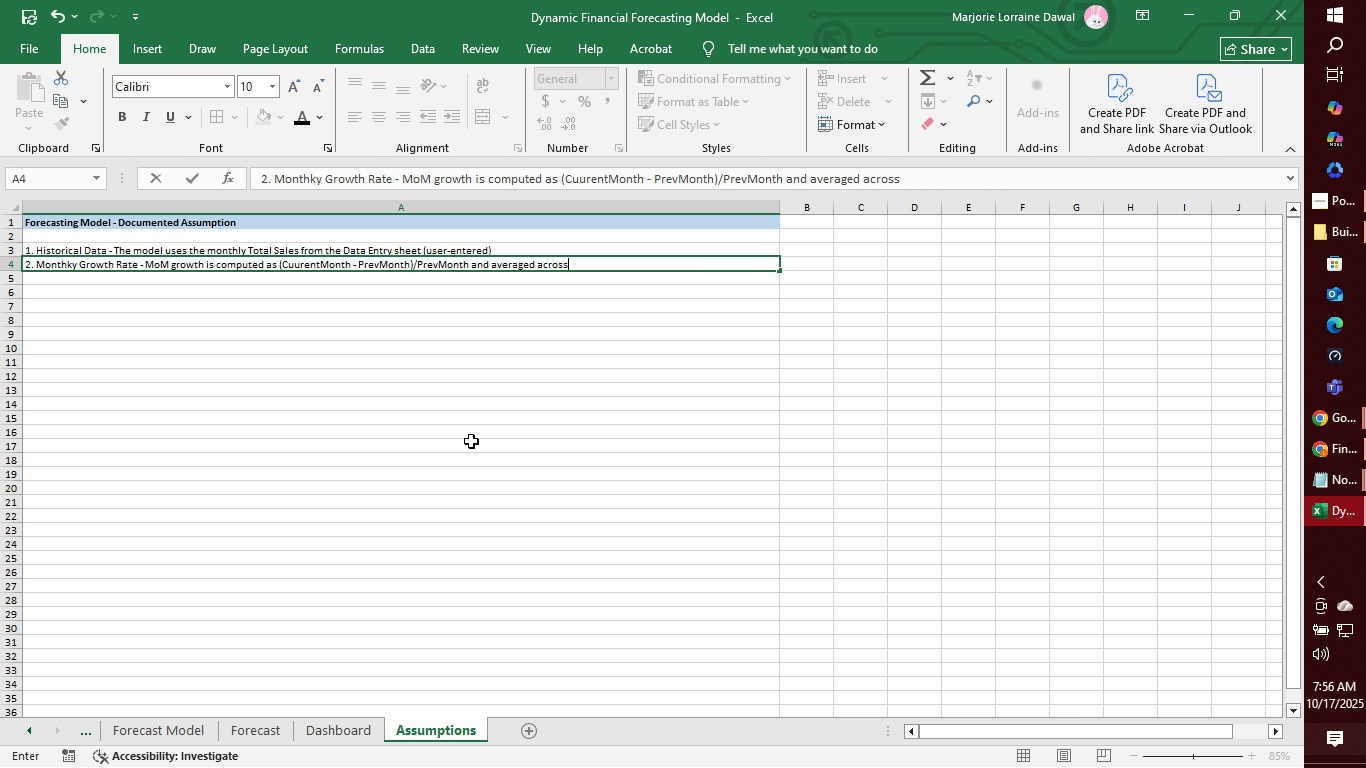 
wait(5.63)
 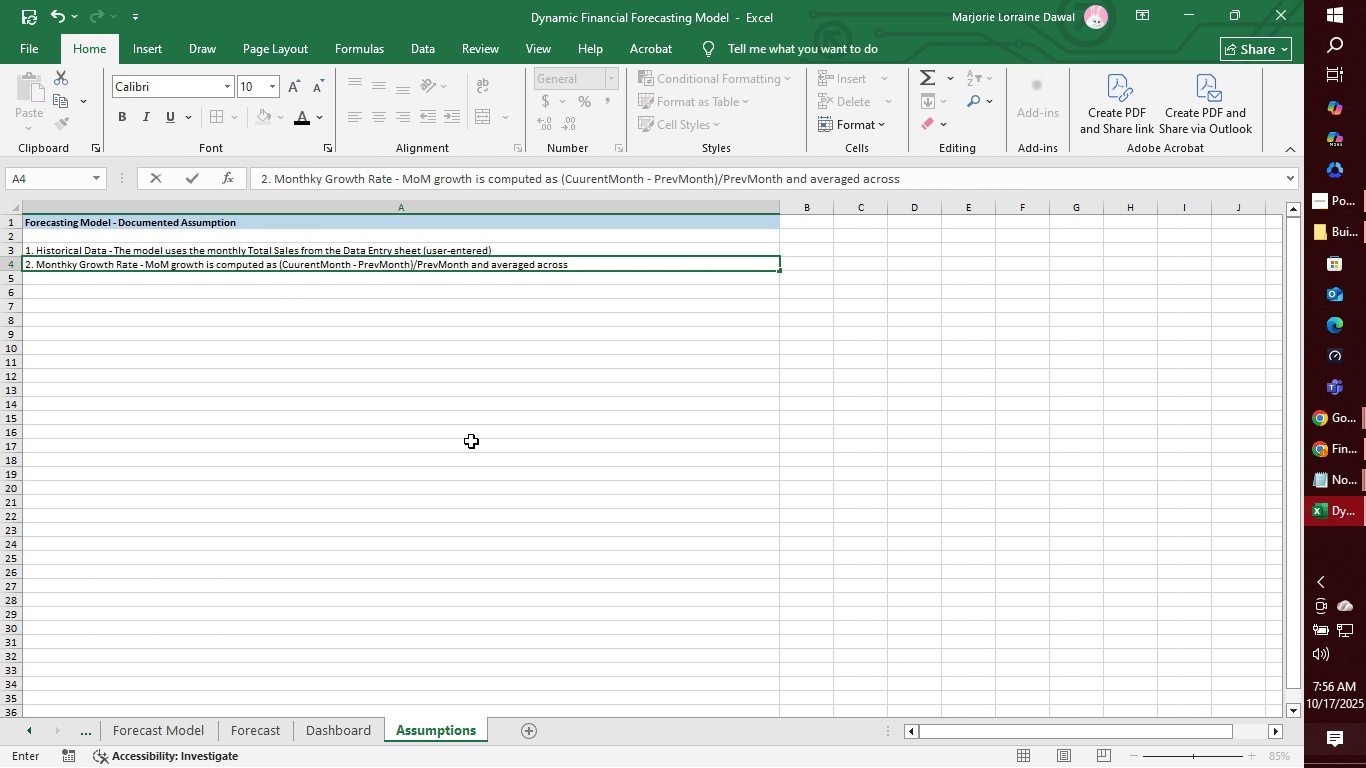 
type( historical months )
 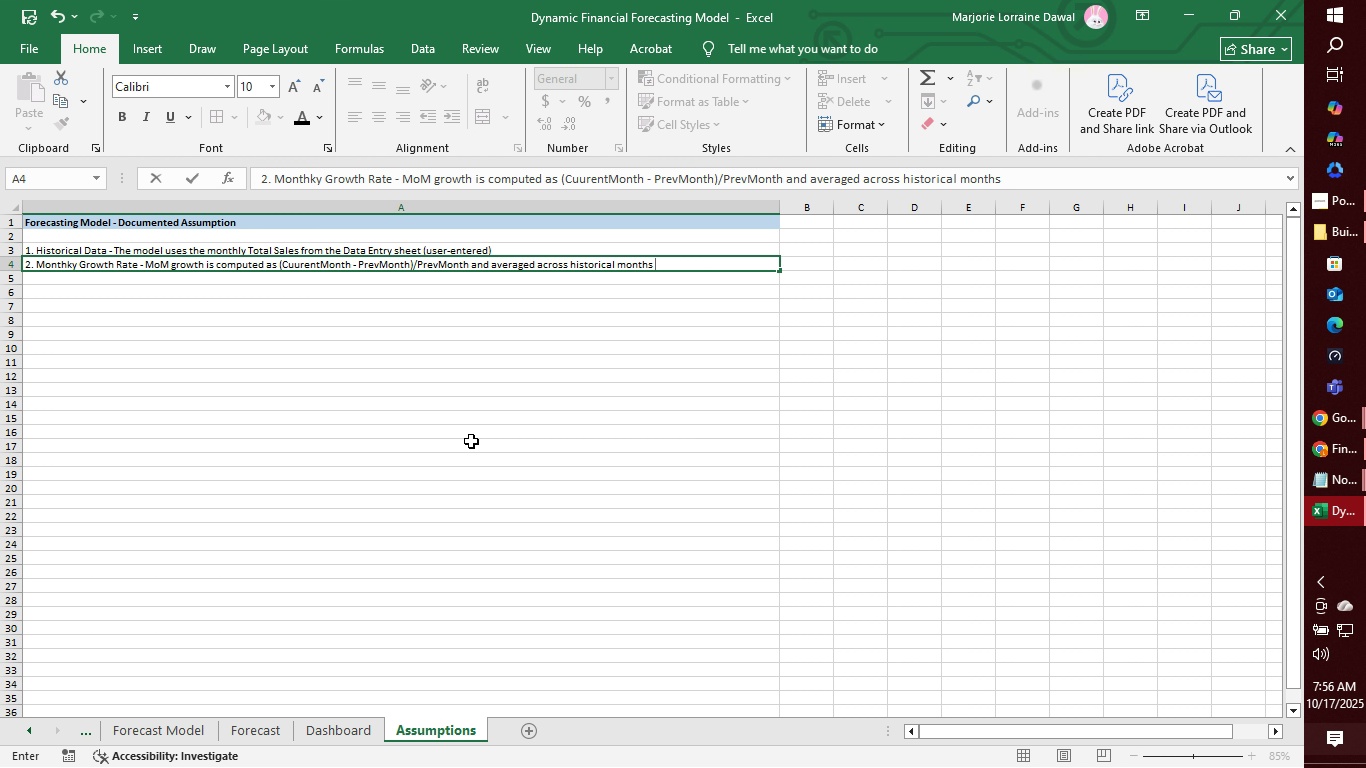 
type(toestimate )
 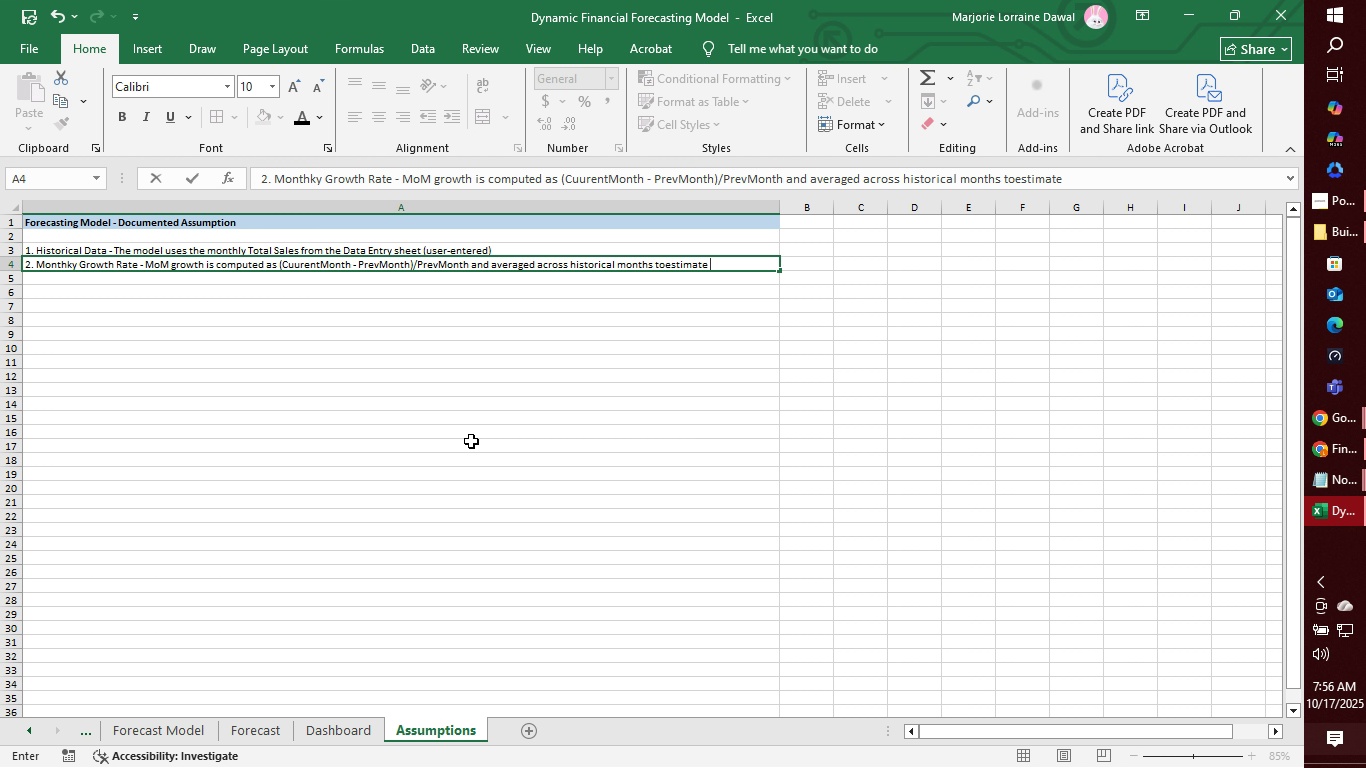 
type(bseline growth)
 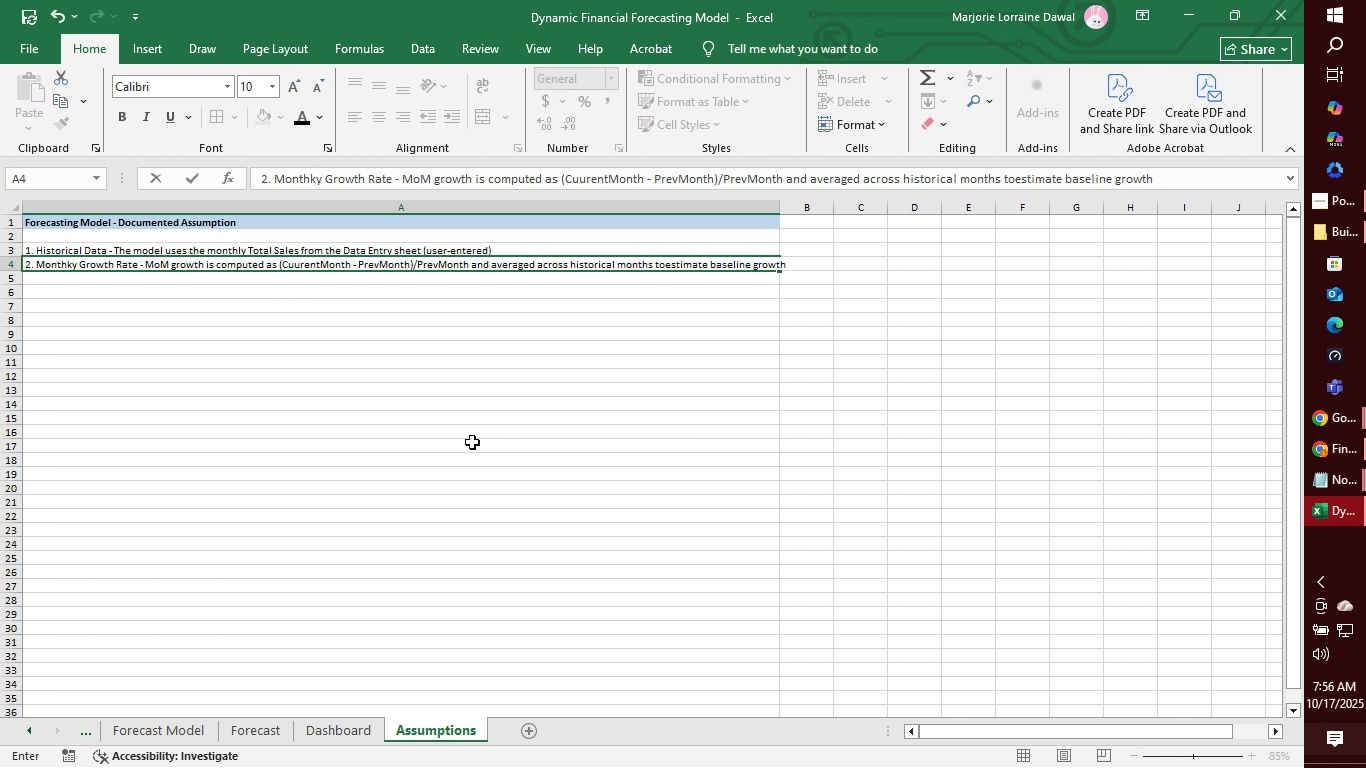 
hold_key(key=A, duration=0.33)
 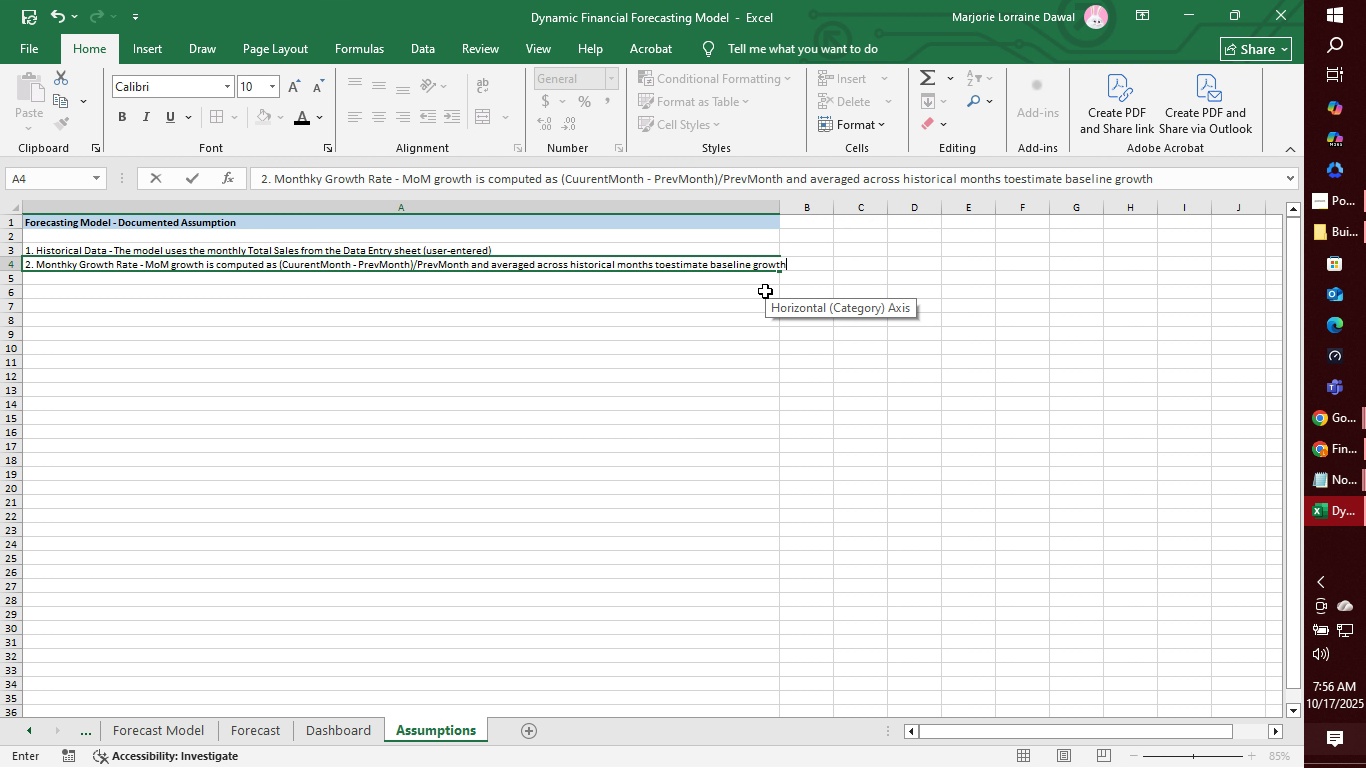 
wait(10.19)
 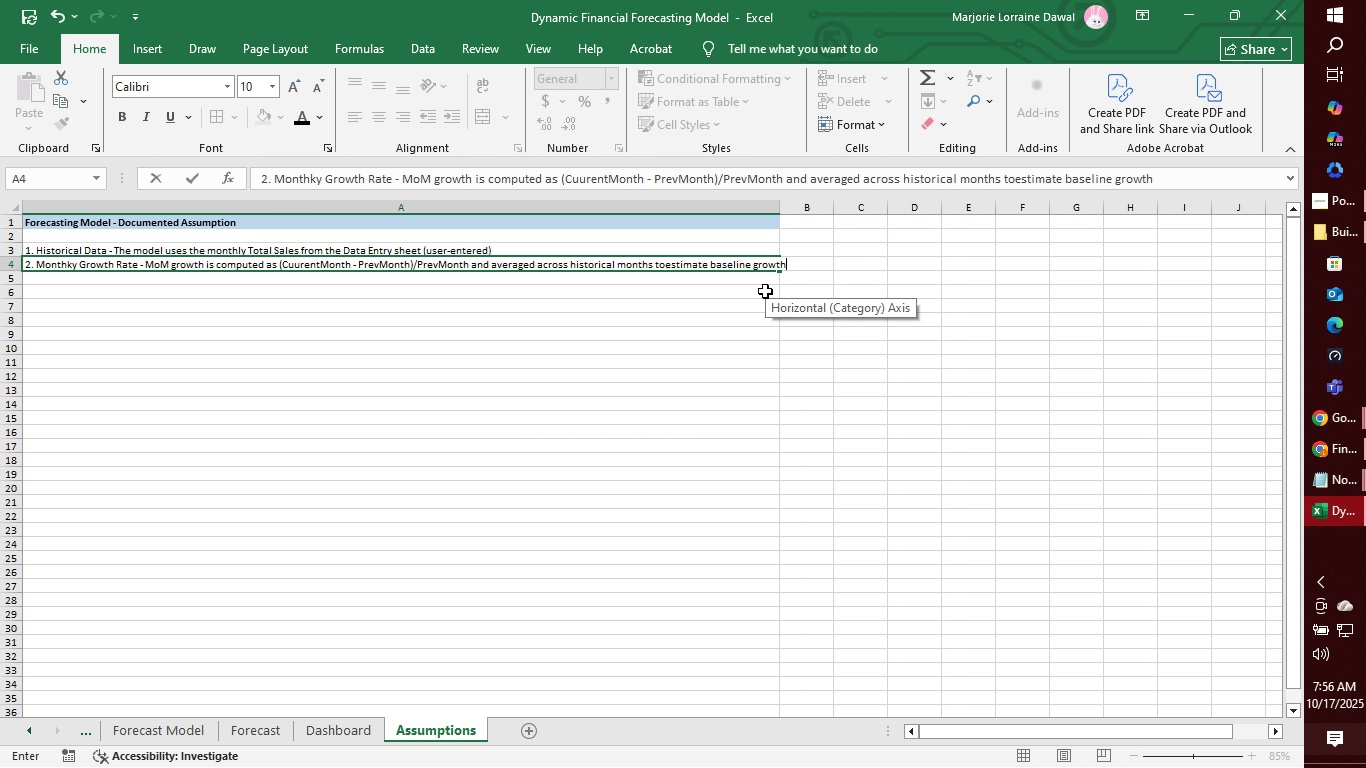 
key(Period)
 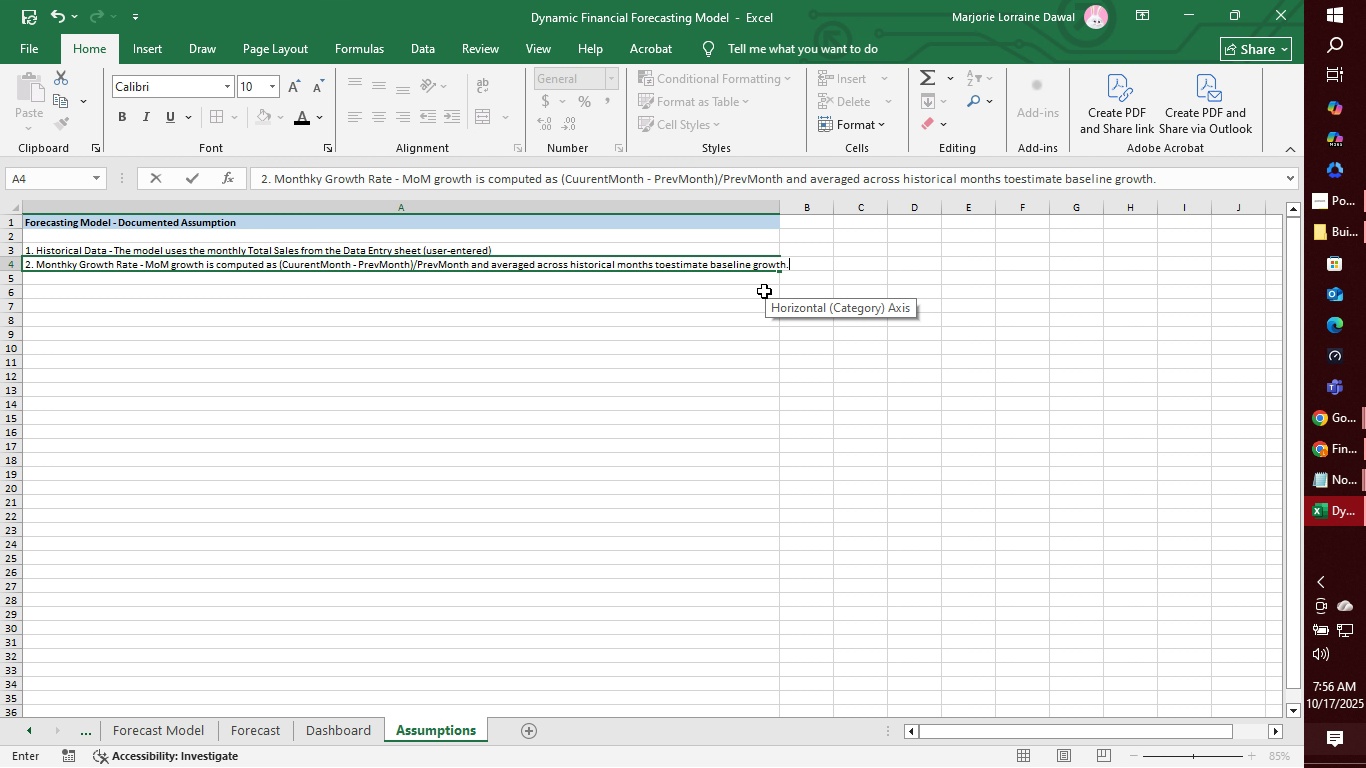 
key(Enter)
 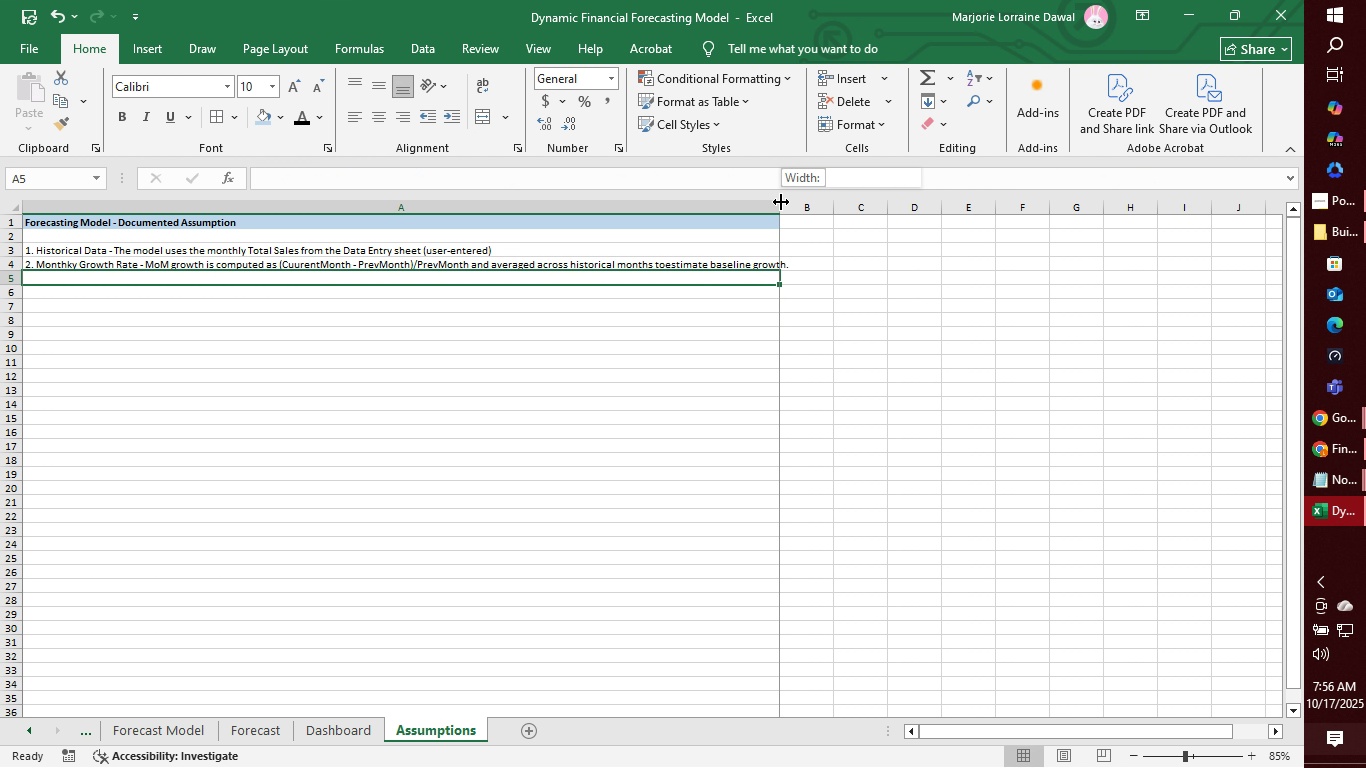 
left_click_drag(start_coordinate=[781, 202], to_coordinate=[793, 201])
 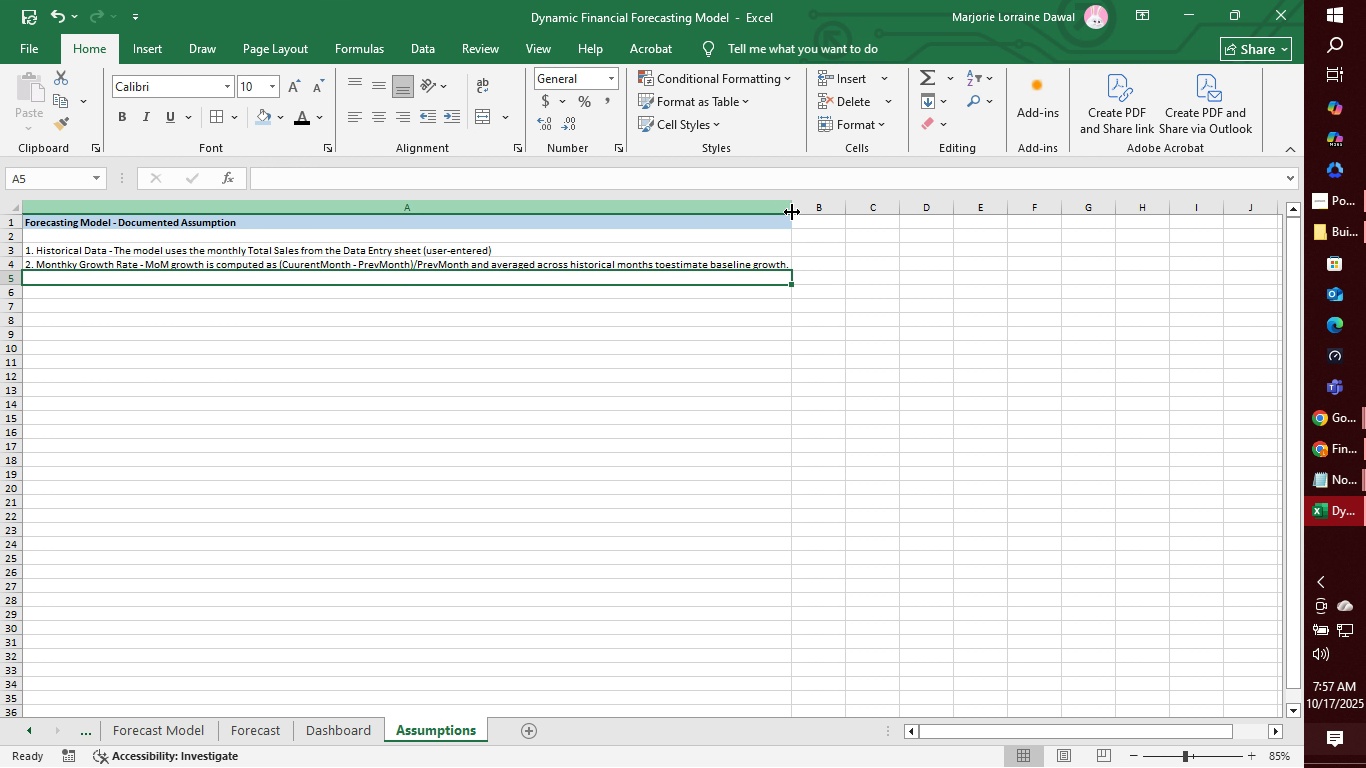 
left_click_drag(start_coordinate=[791, 205], to_coordinate=[1280, 215])
 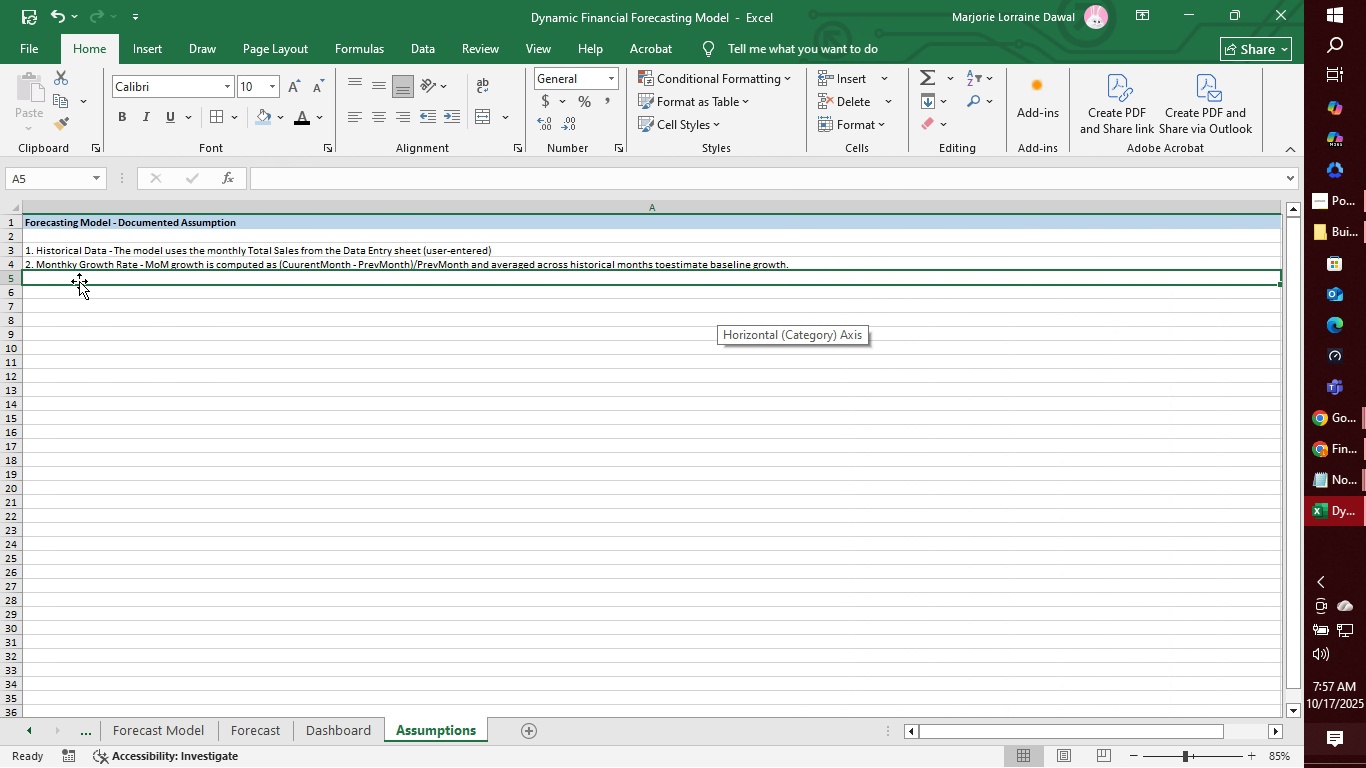 
left_click([79, 275])
 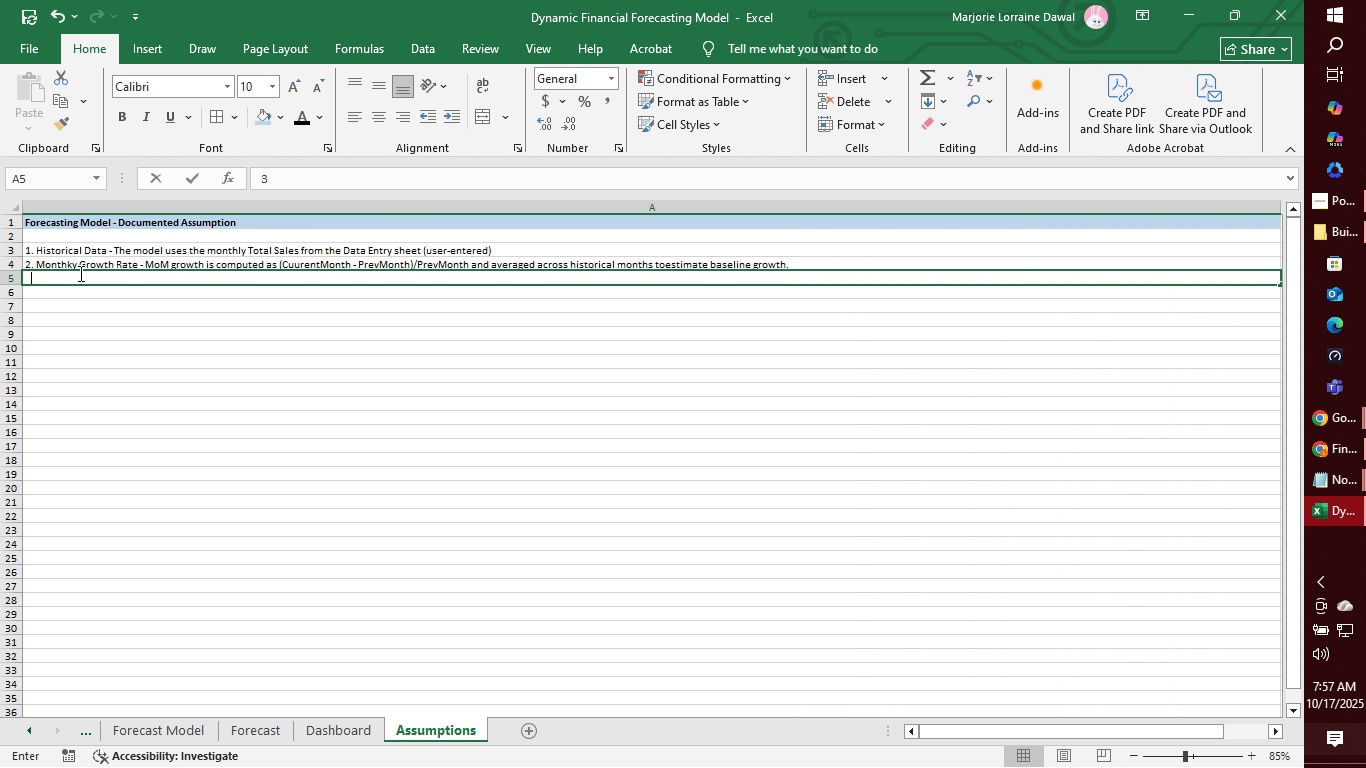 
key(3)
 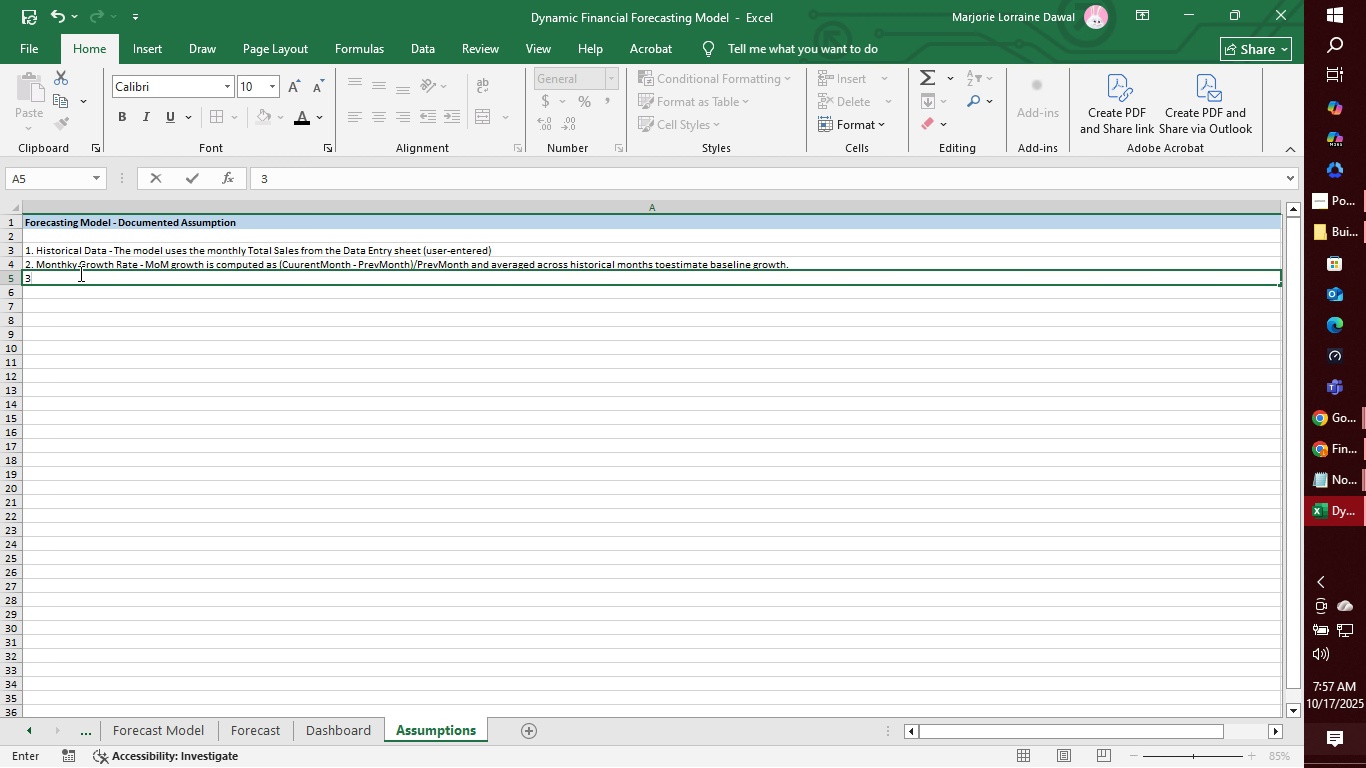 
key(Period)
 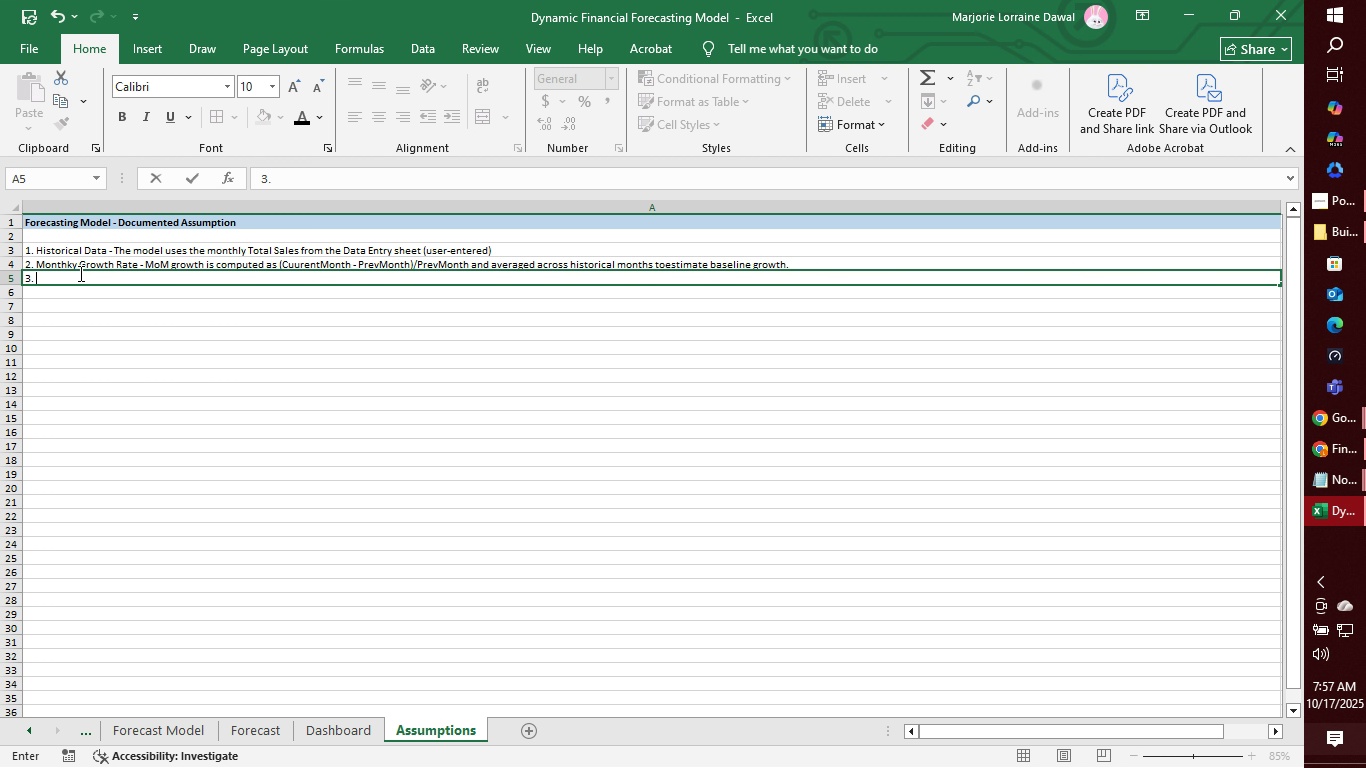 
key(Space)
 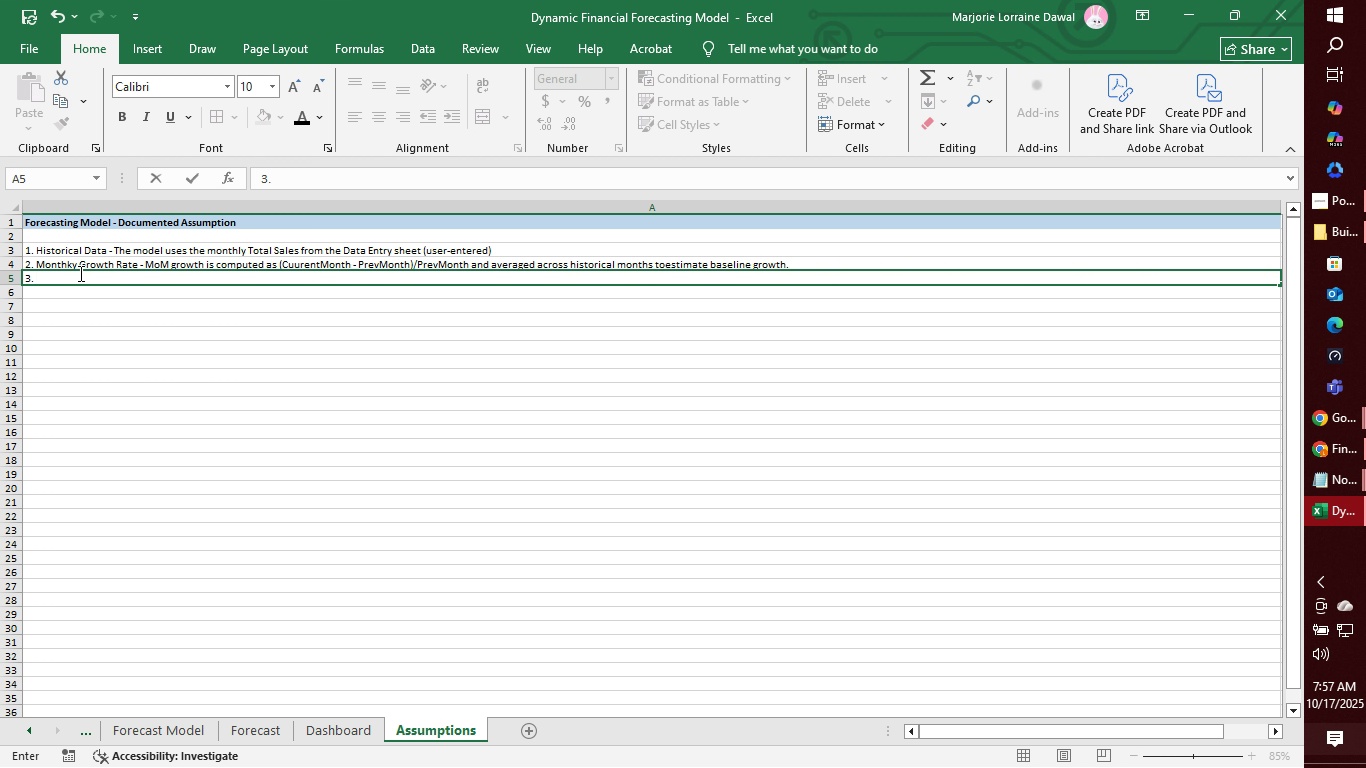 
wait(5.44)
 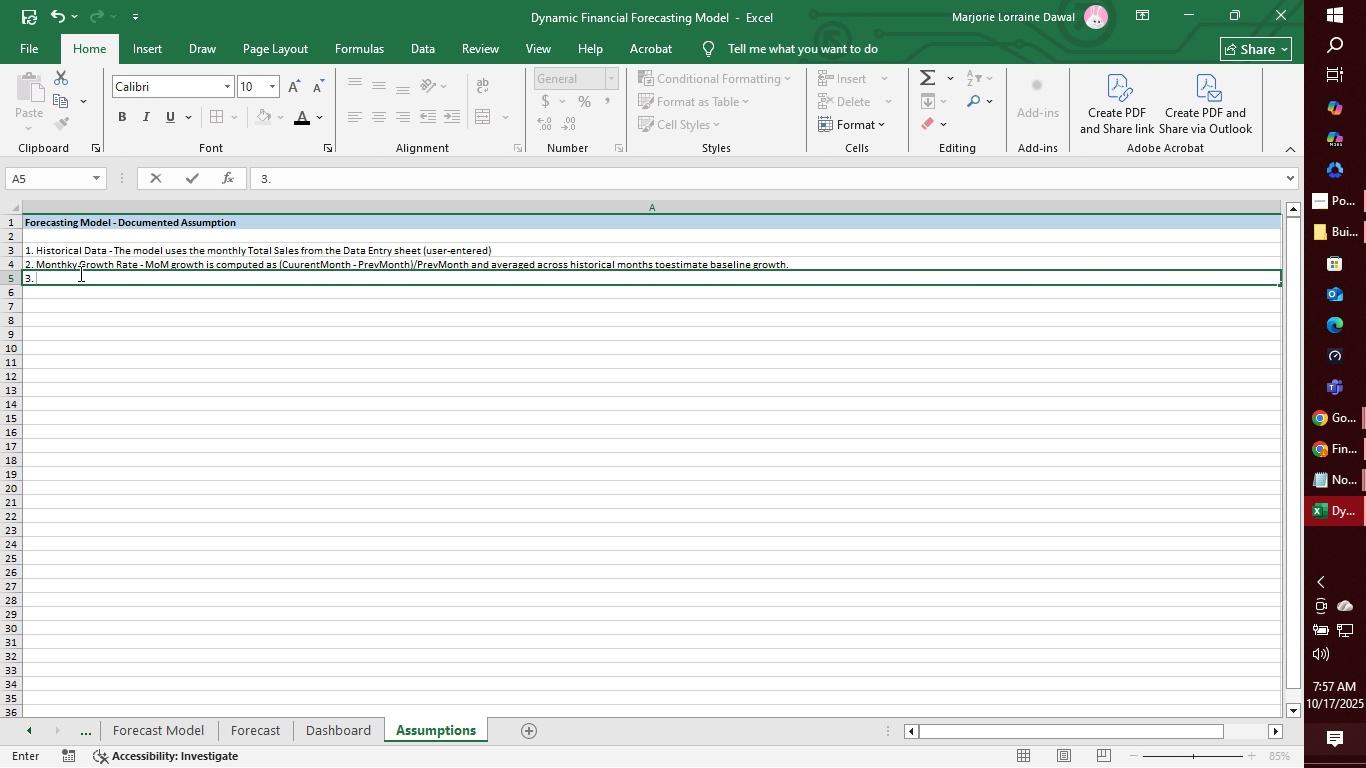 
type(Seasonal Adjustment)
 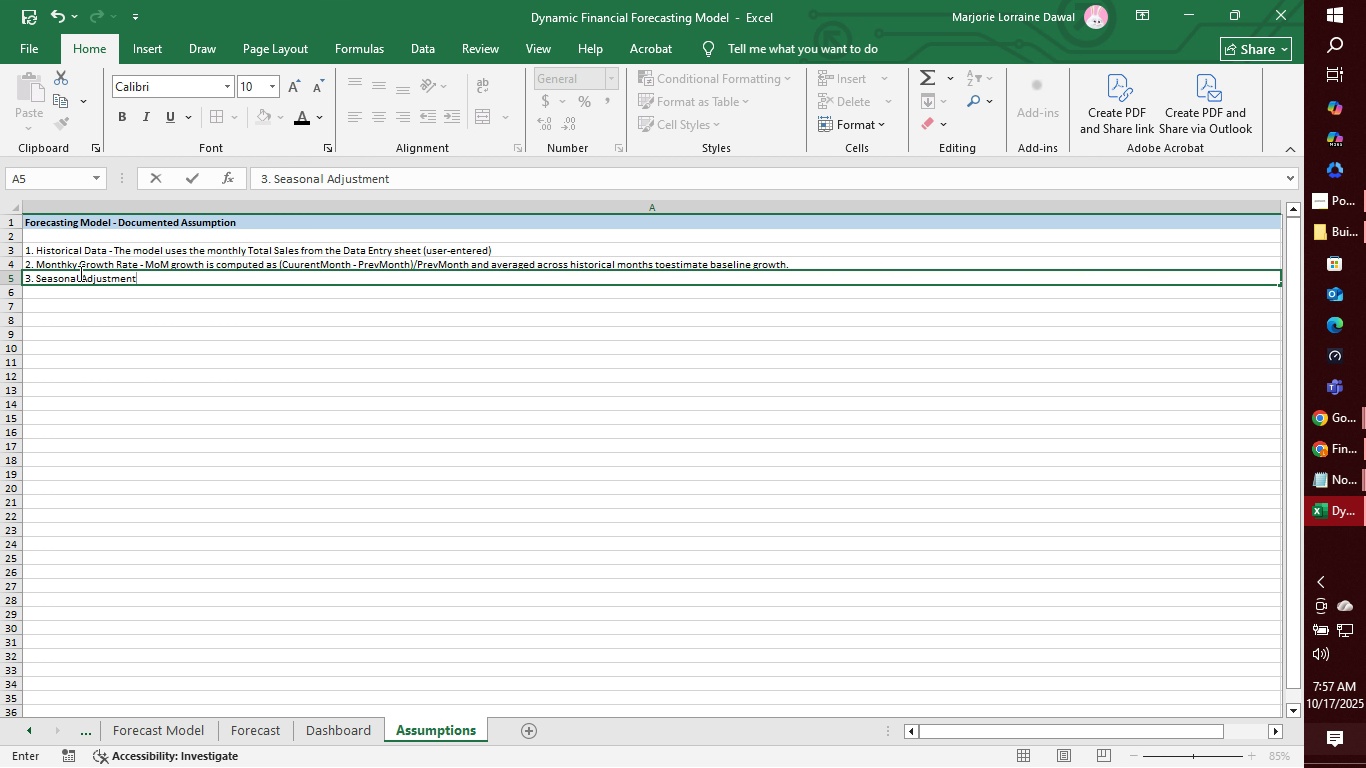 
wait(5.01)
 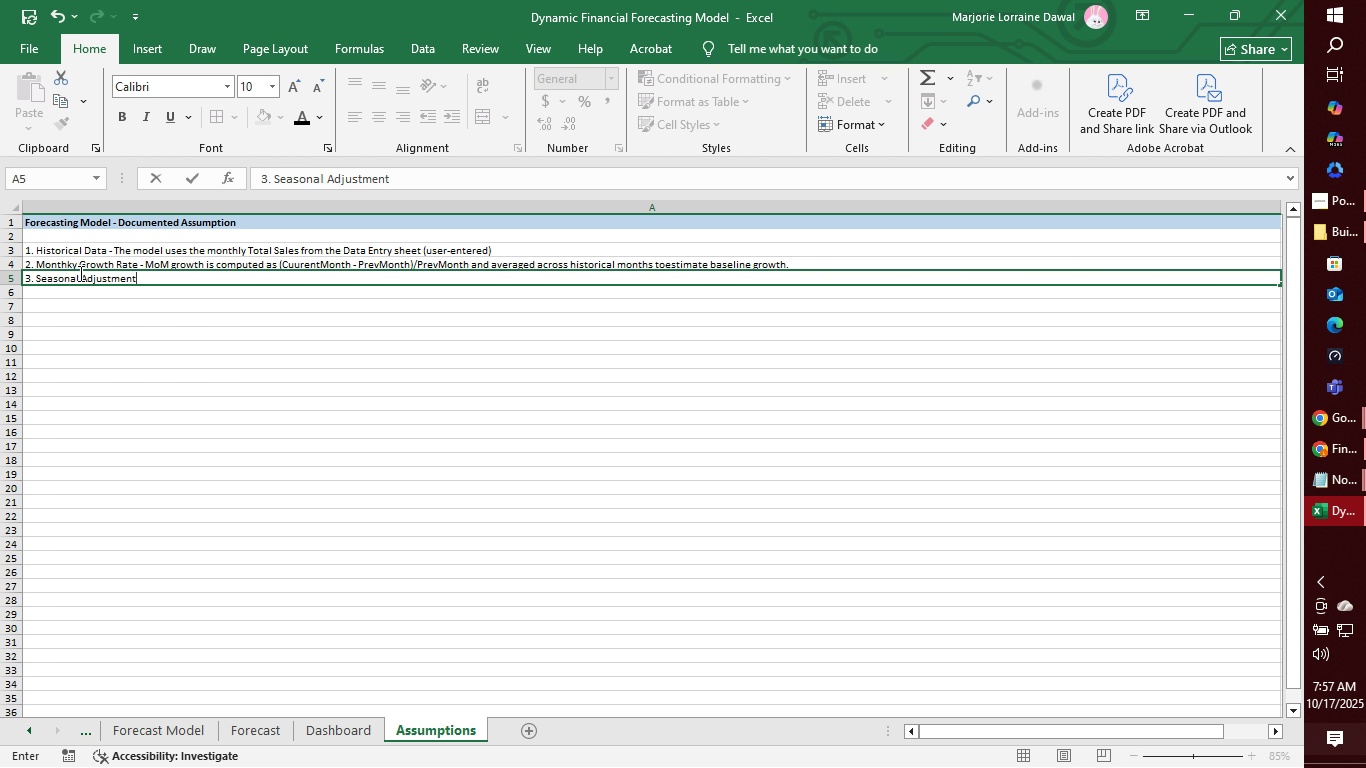 
type(: A seasonal index)
 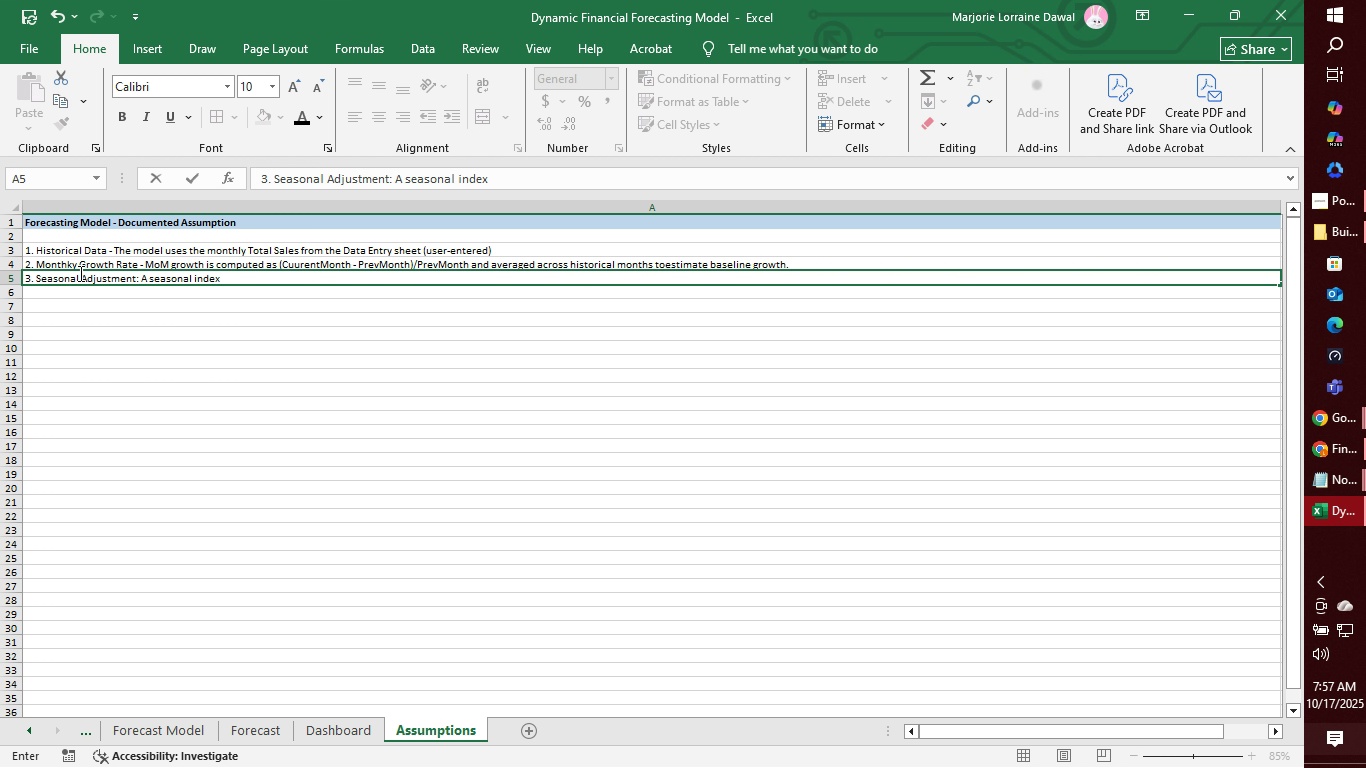 
type( is calculauted as )
 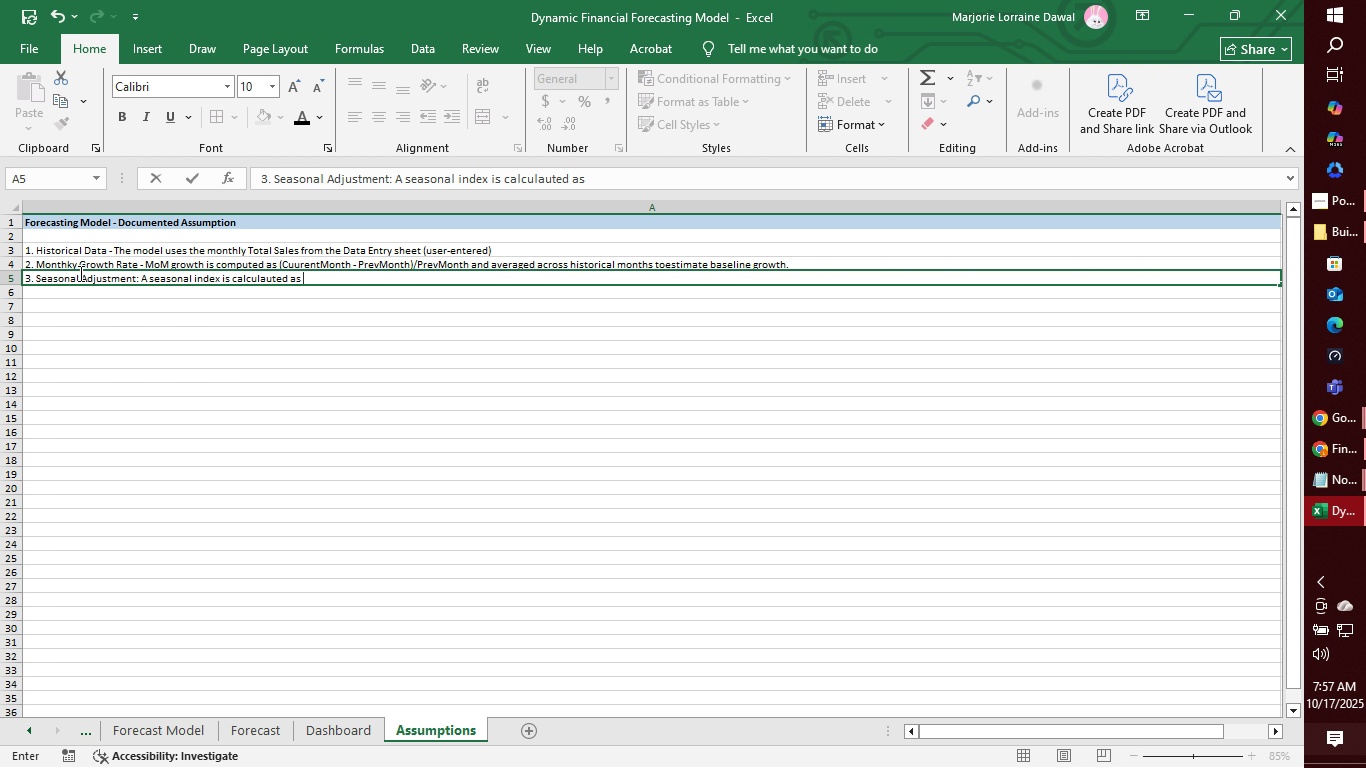 
wait(9.72)
 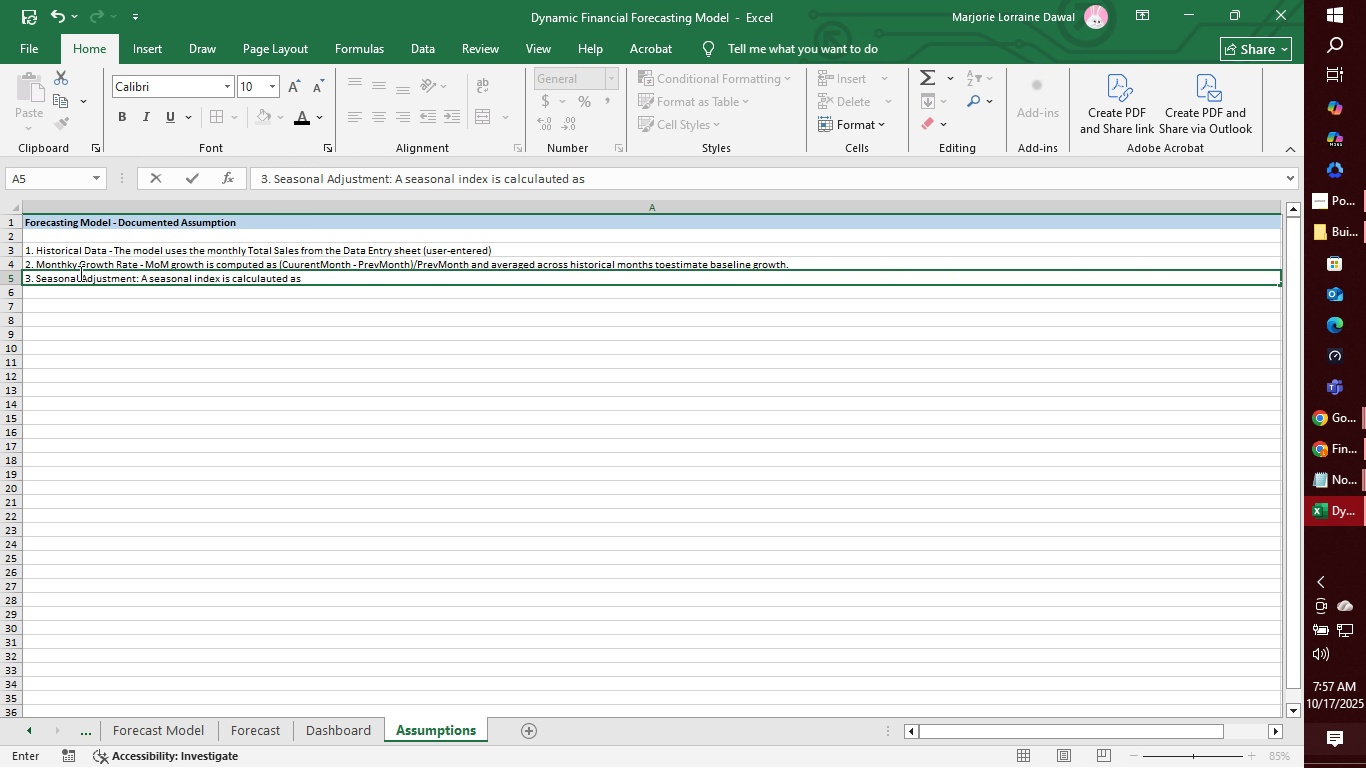 
type((avergade)
key(Backspace)
key(Backspace)
key(Backspace)
key(Backspace)
type(age sales )
 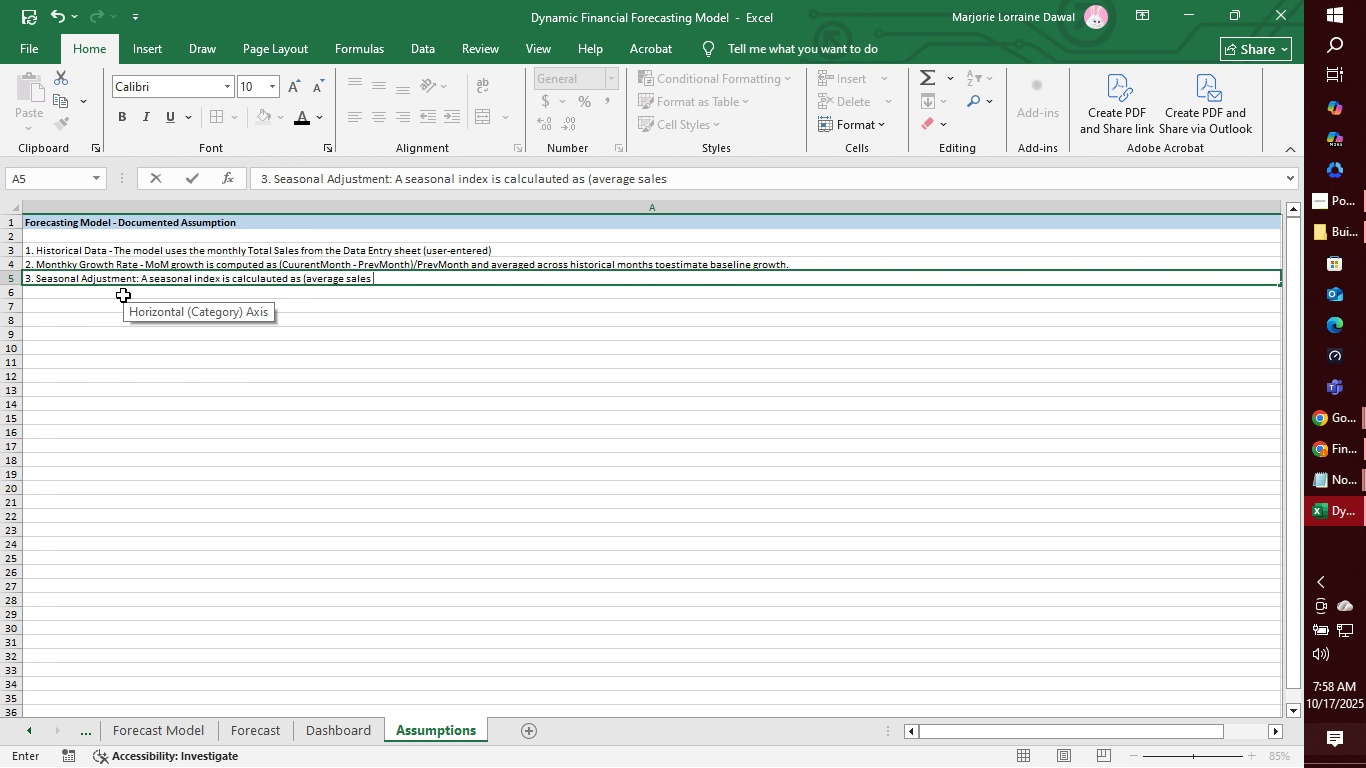 
wait(11.4)
 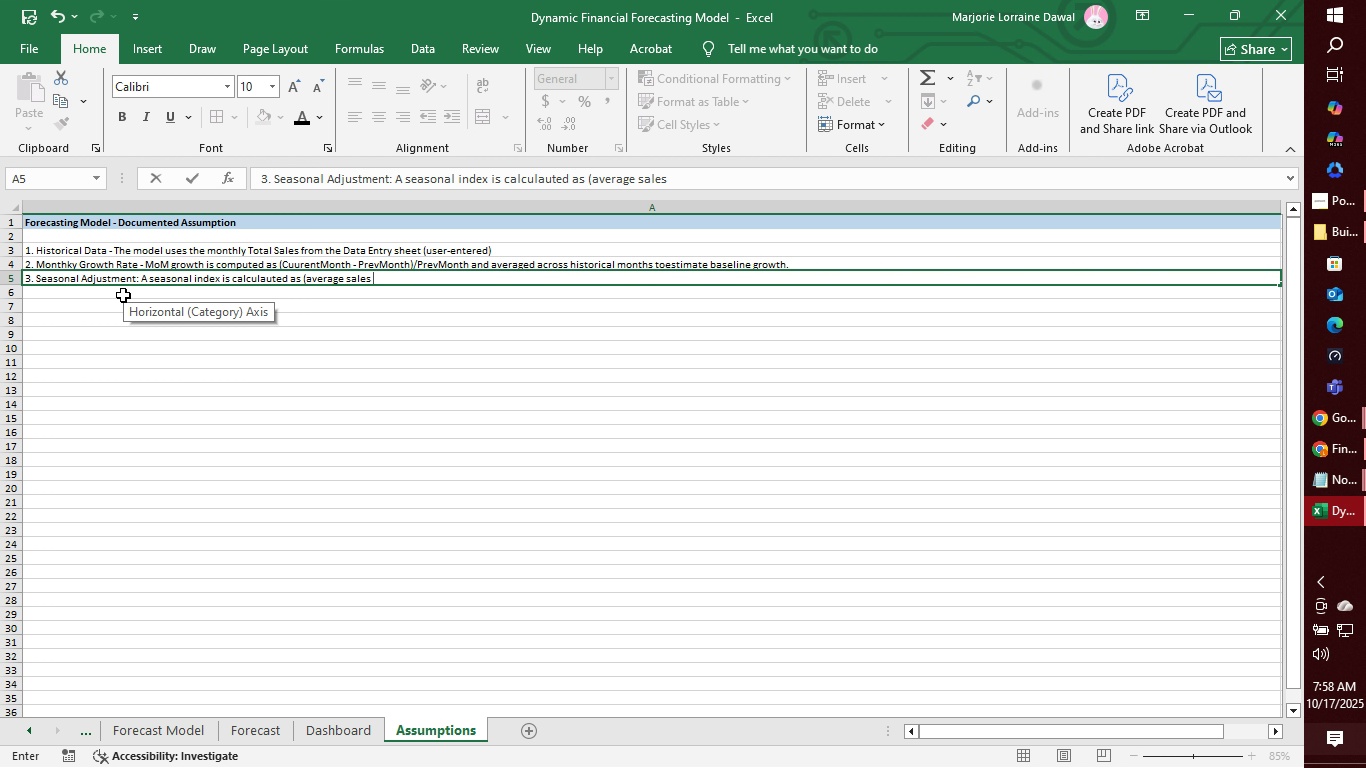 
type(for a calendar month across historical data)
 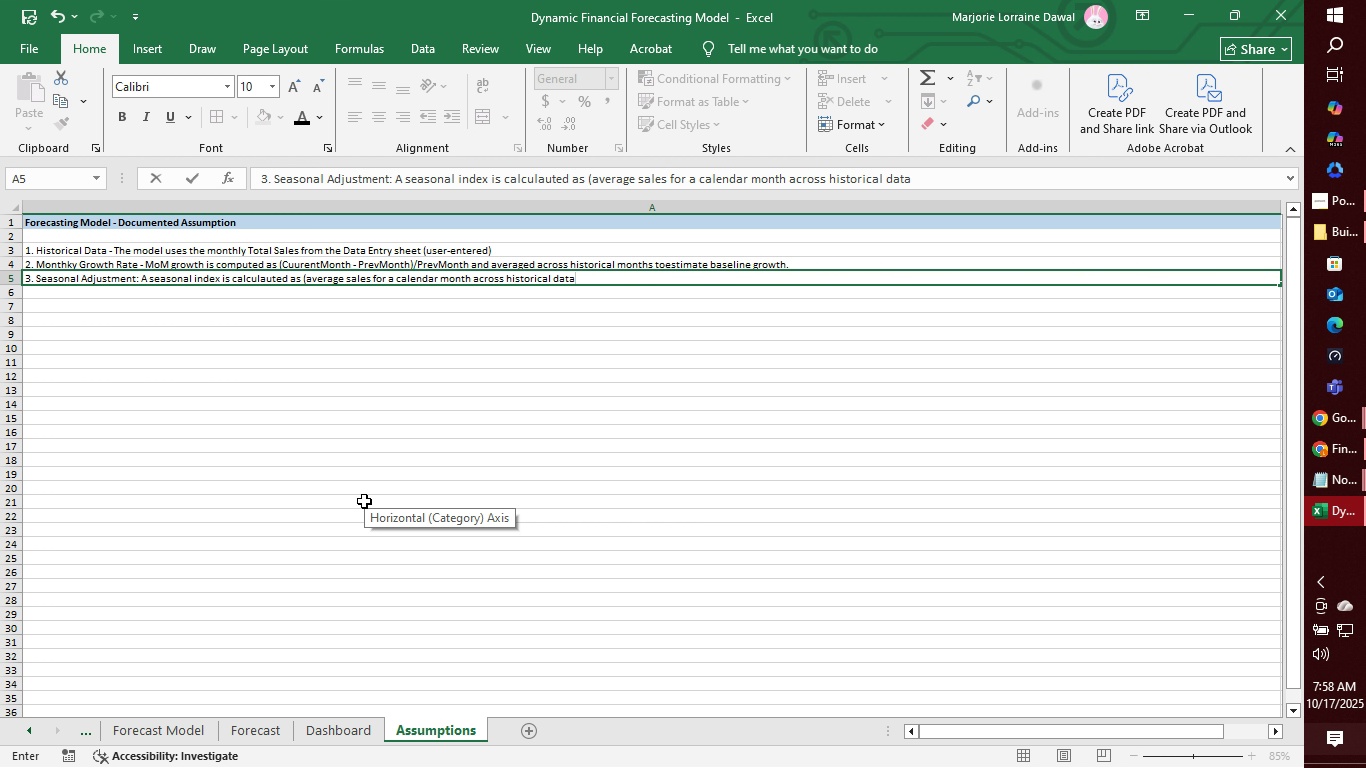 
key(Shift+0)
 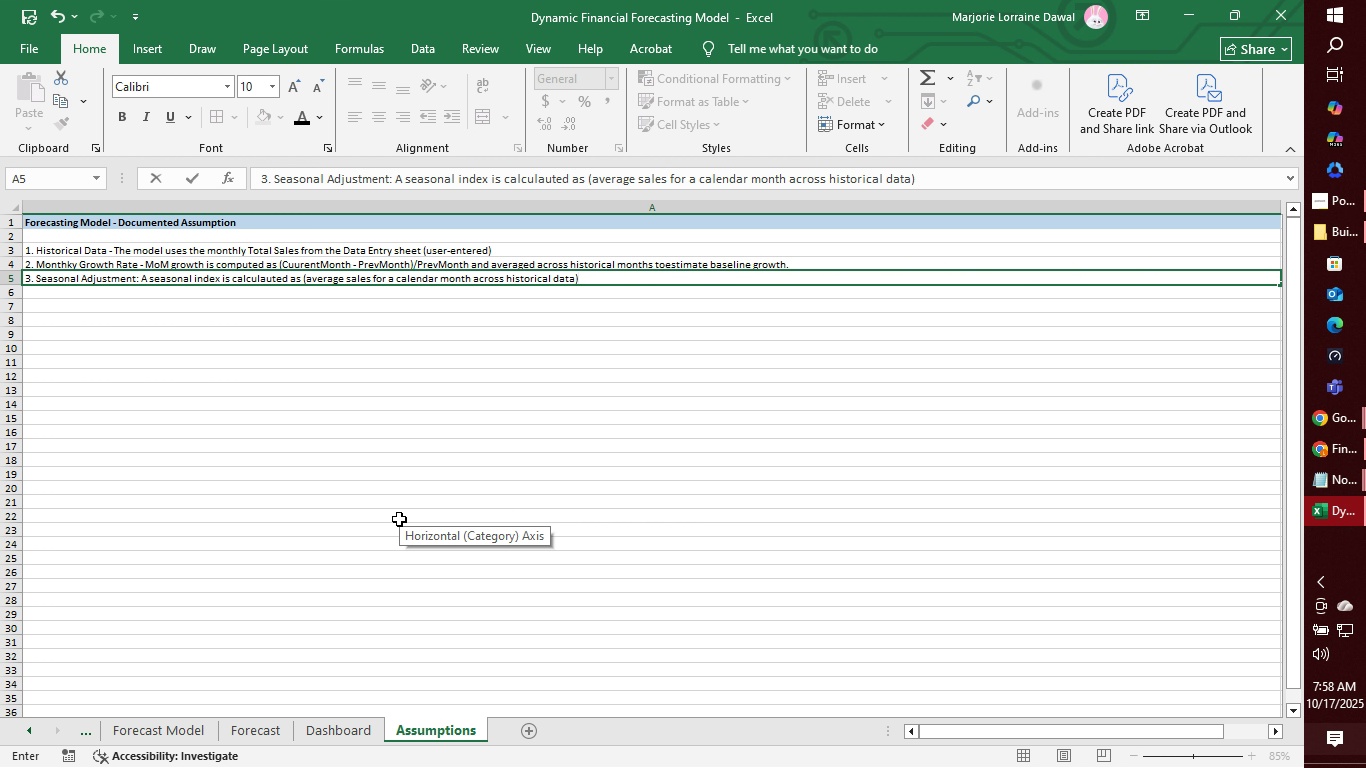 
wait(6.71)
 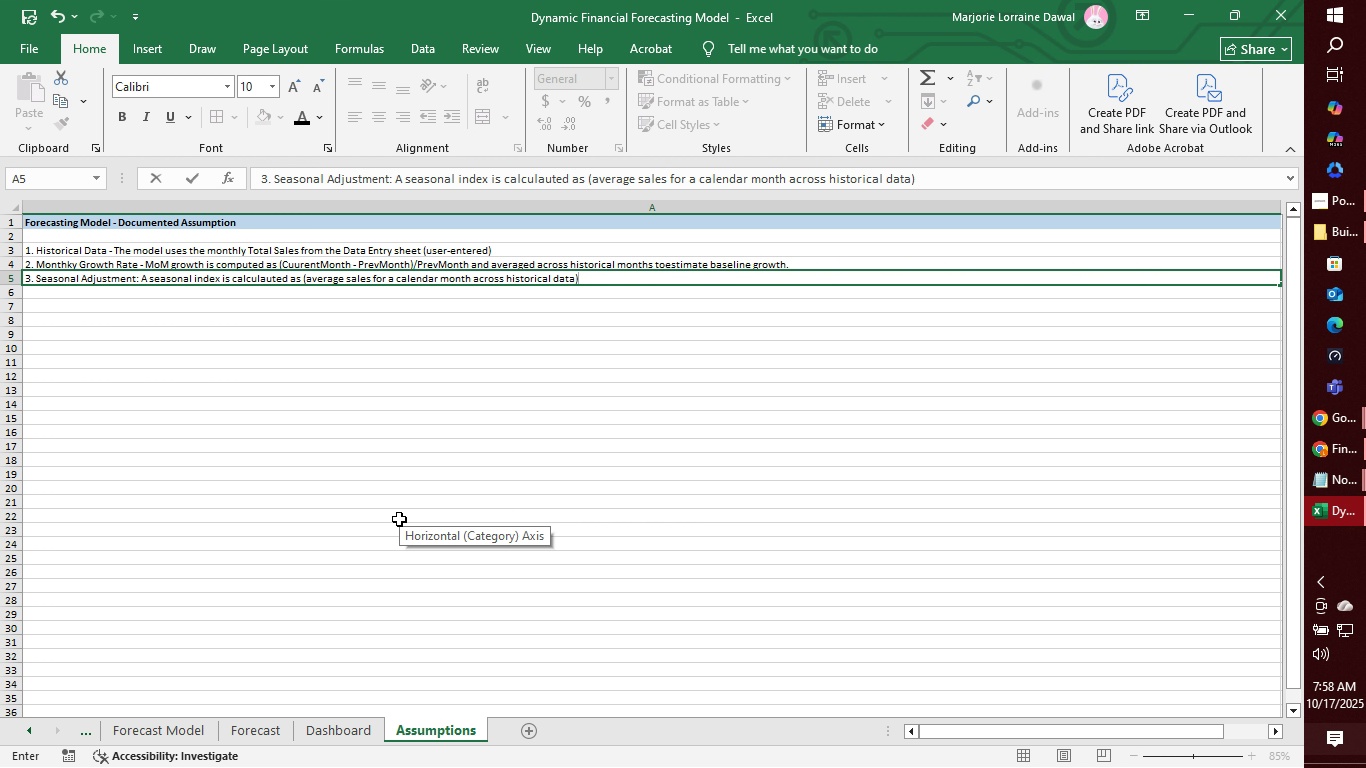 
key(Slash)
 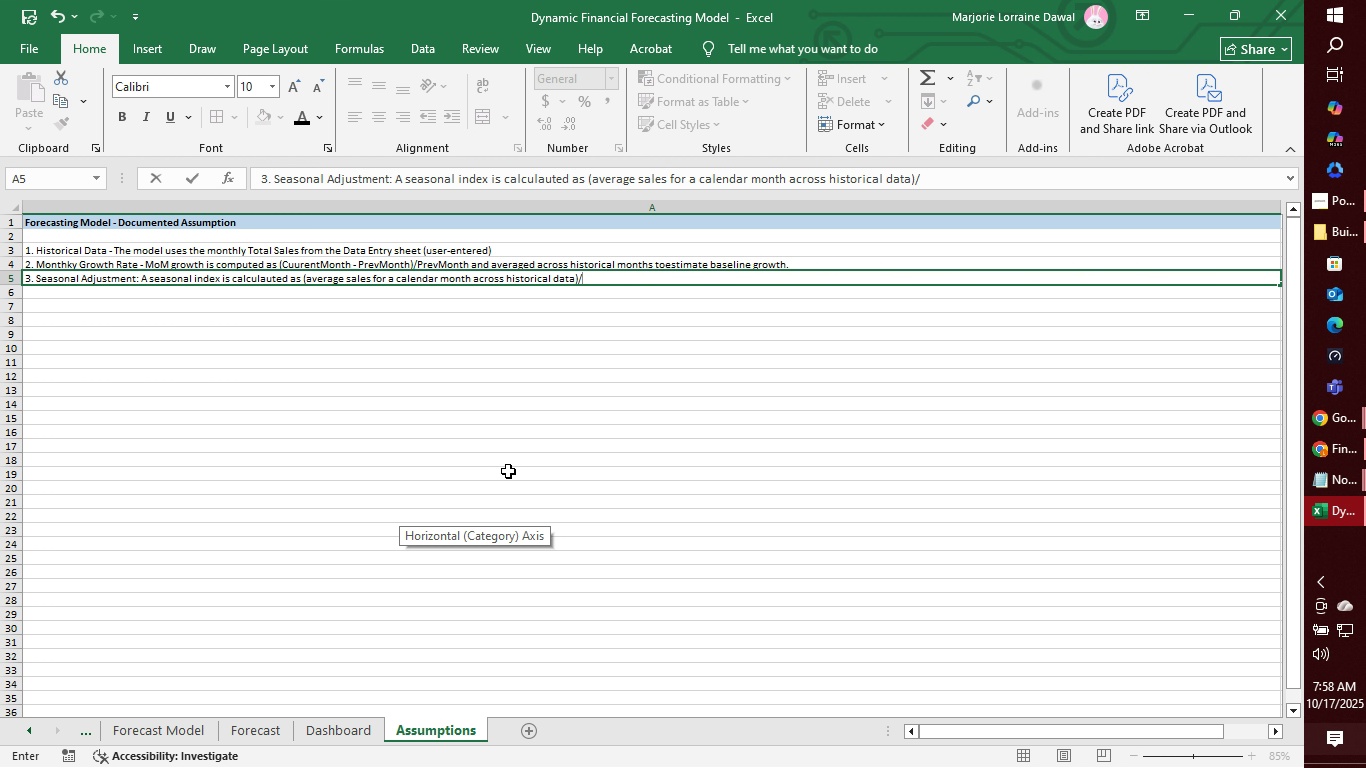 
key(Shift+9)
 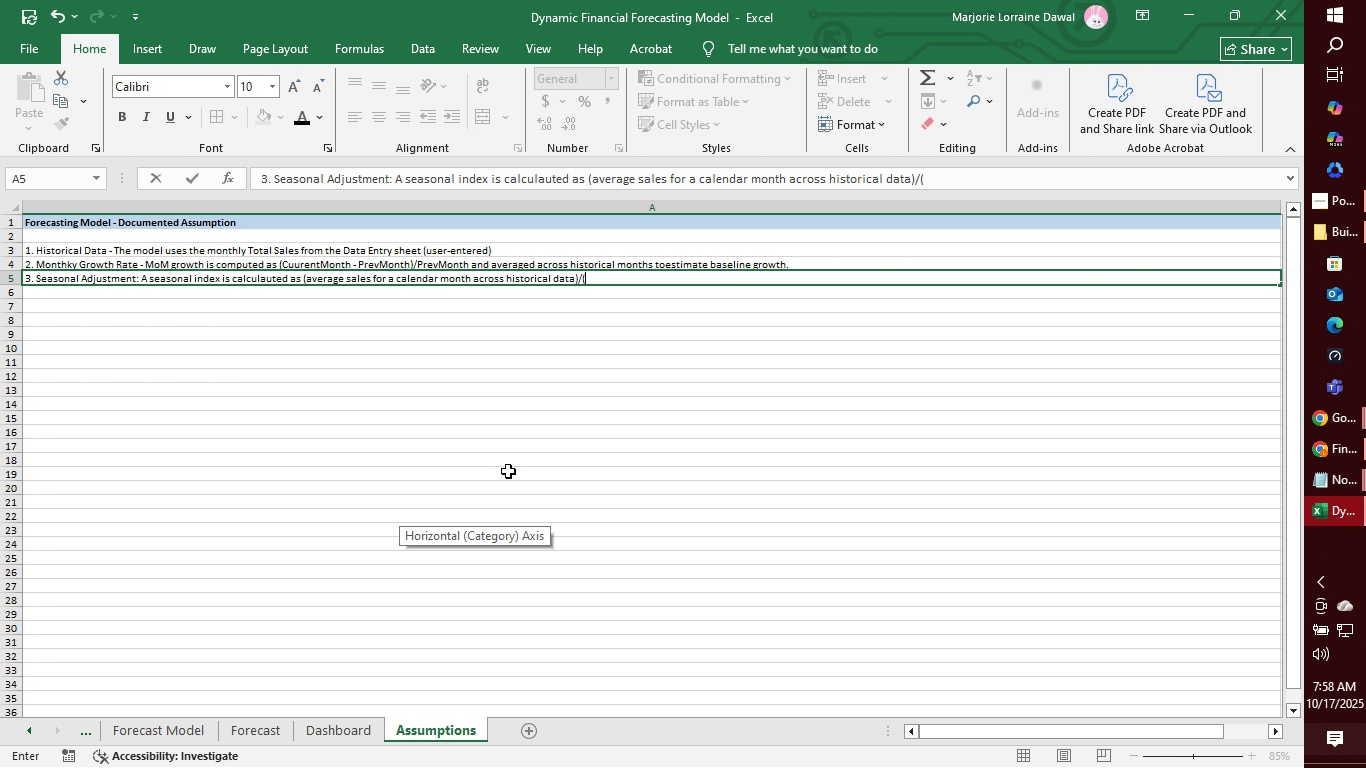 
type(overall monthly average)
 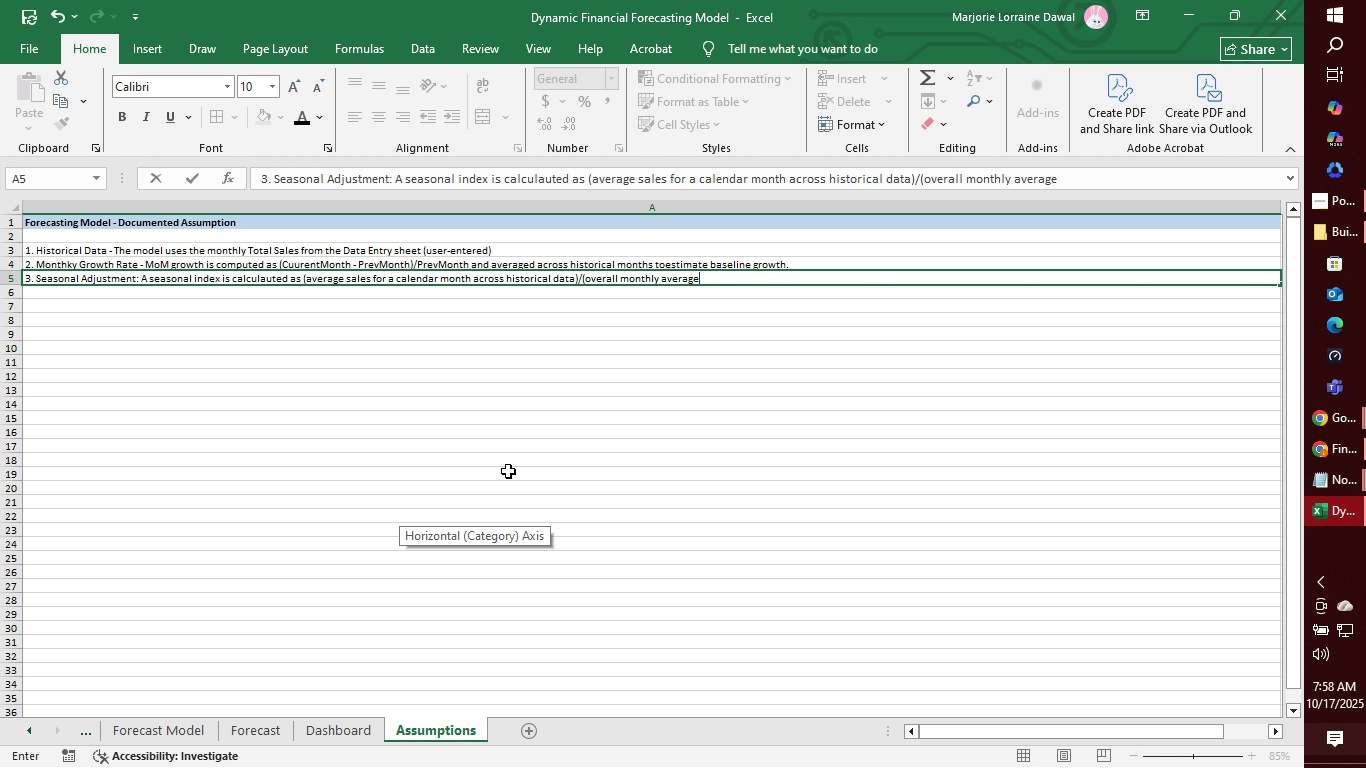 
key(Shift+0)
 